 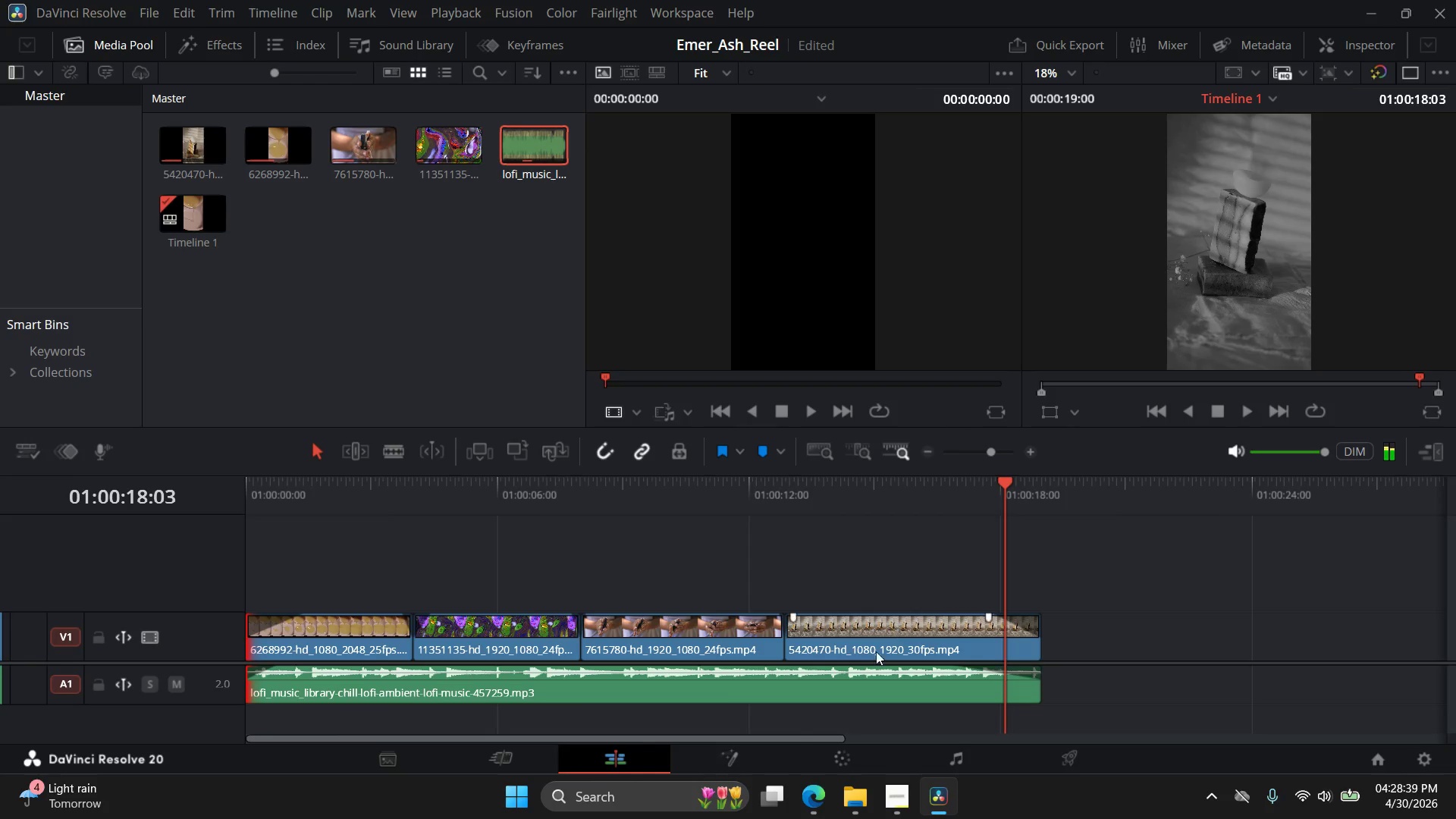 
left_click([868, 655])
 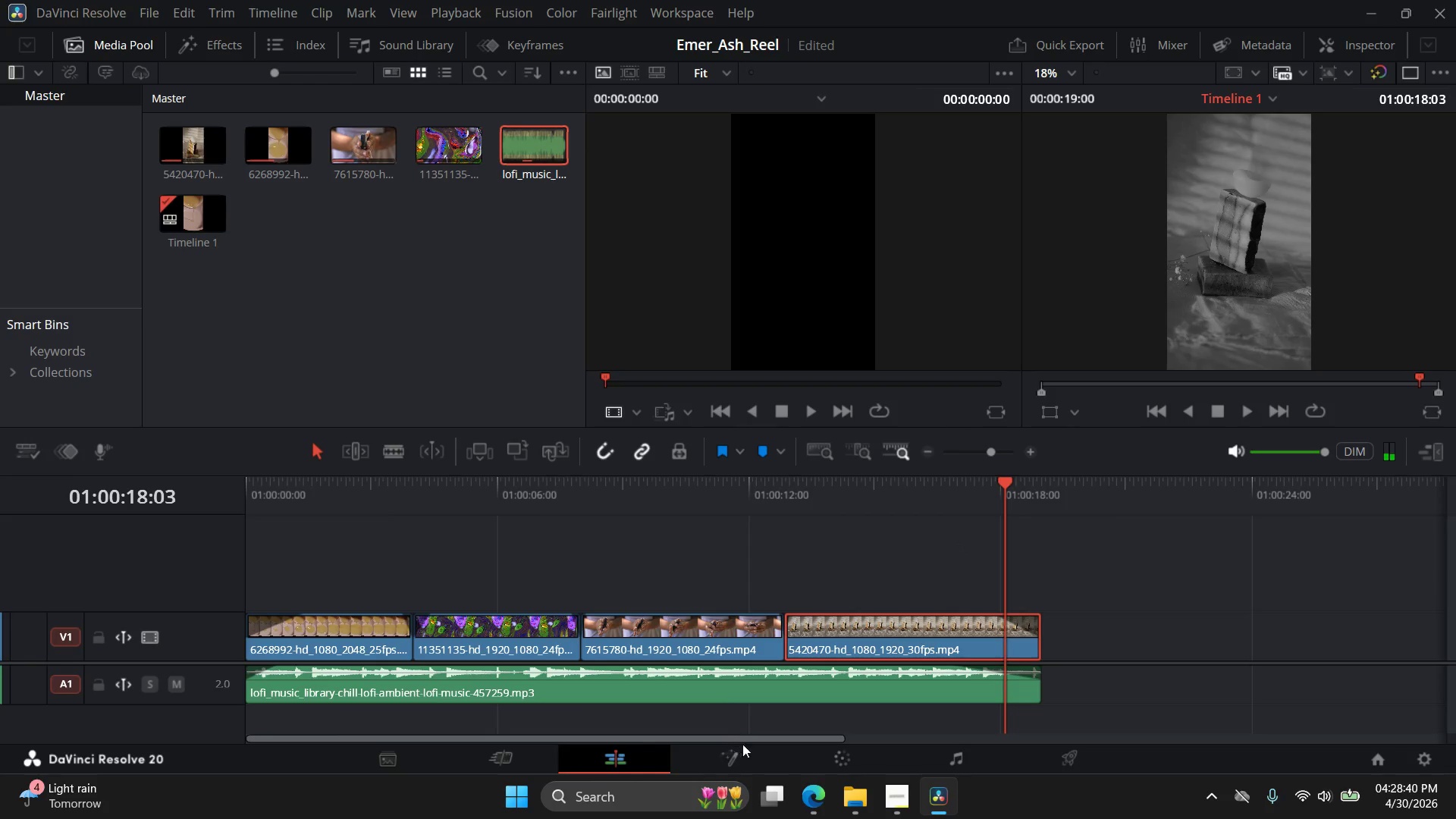 
left_click([843, 758])
 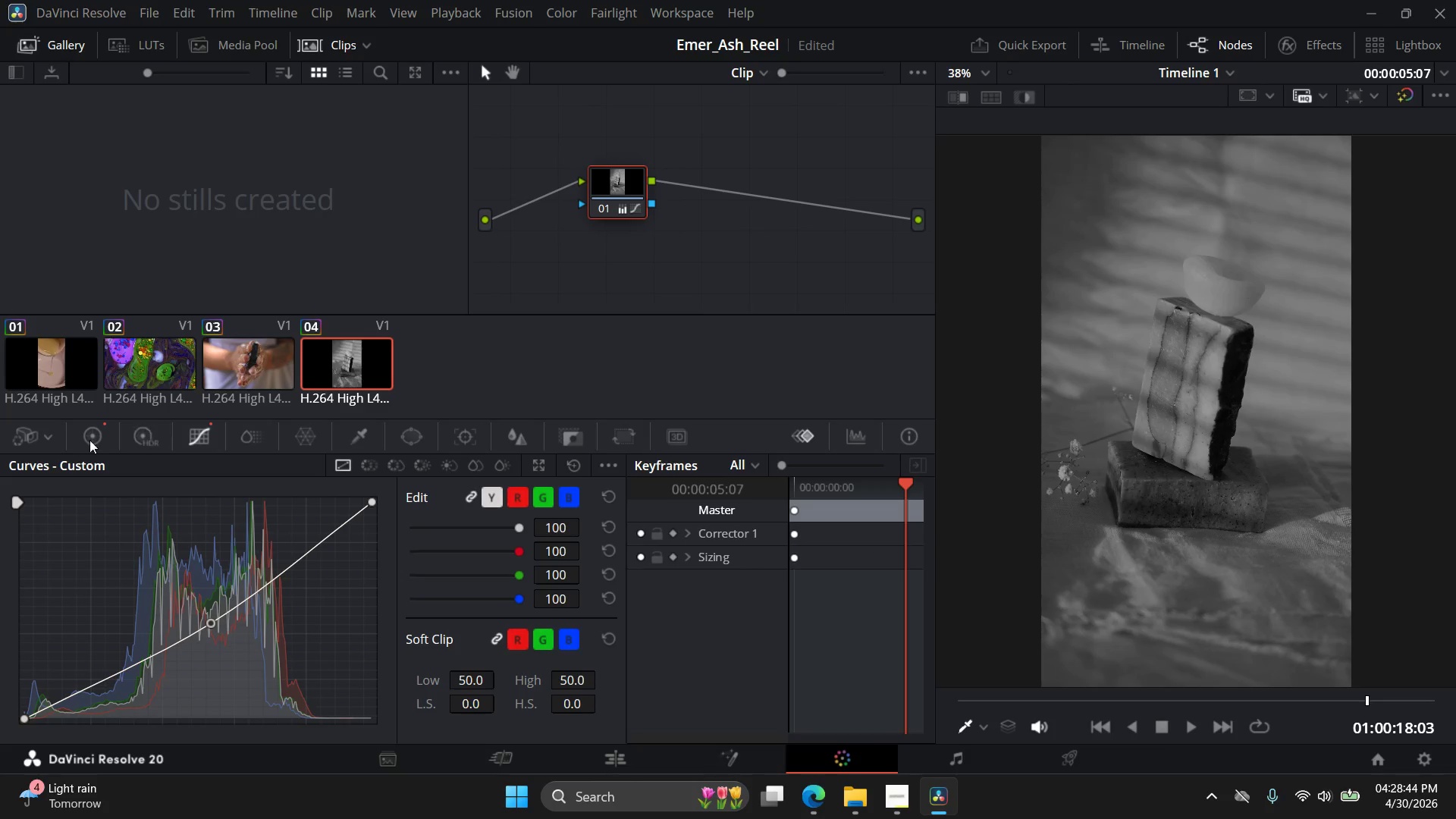 
left_click([88, 435])
 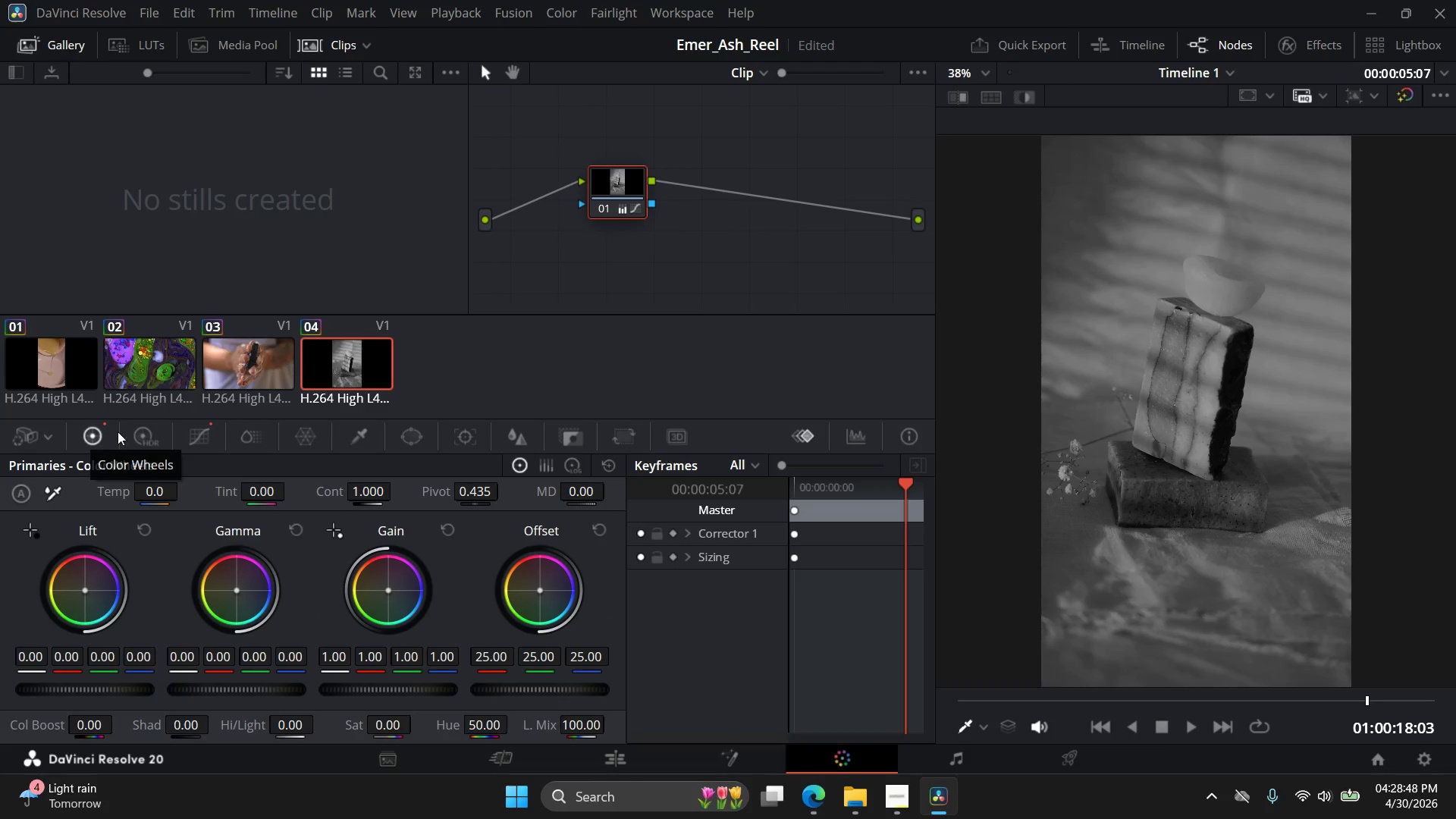 
left_click([151, 434])
 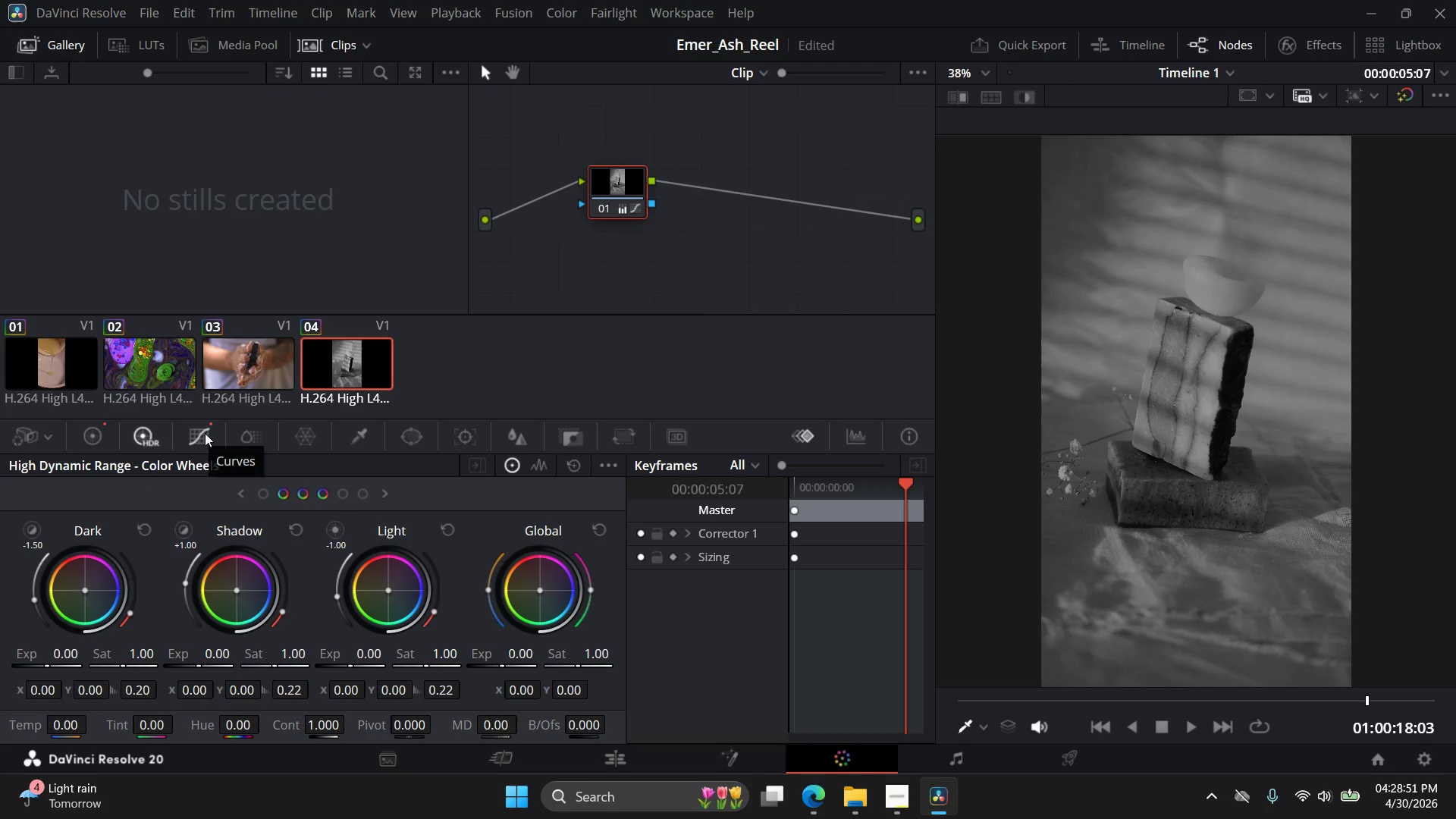 
left_click([254, 440])
 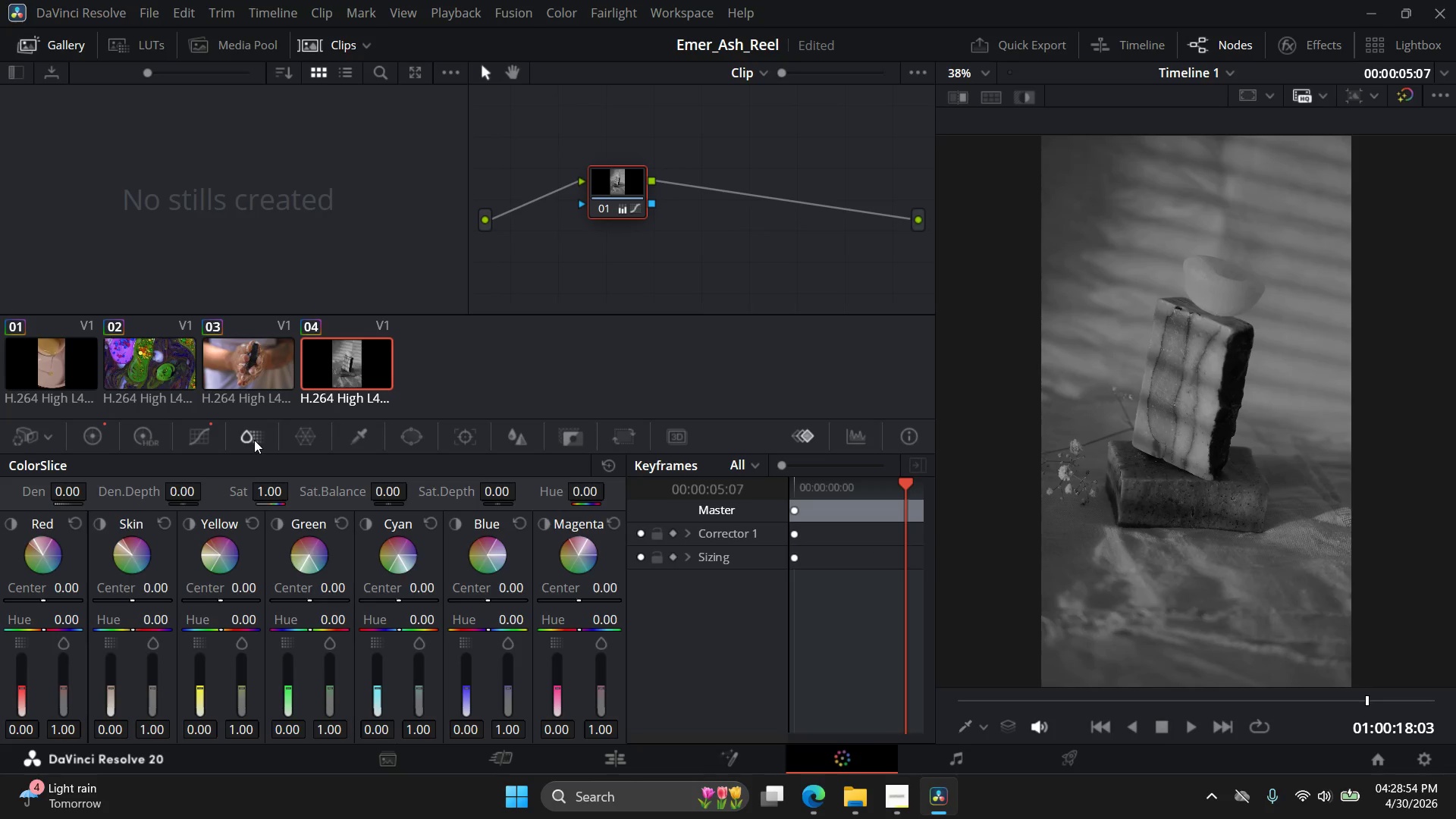 
left_click([300, 444])
 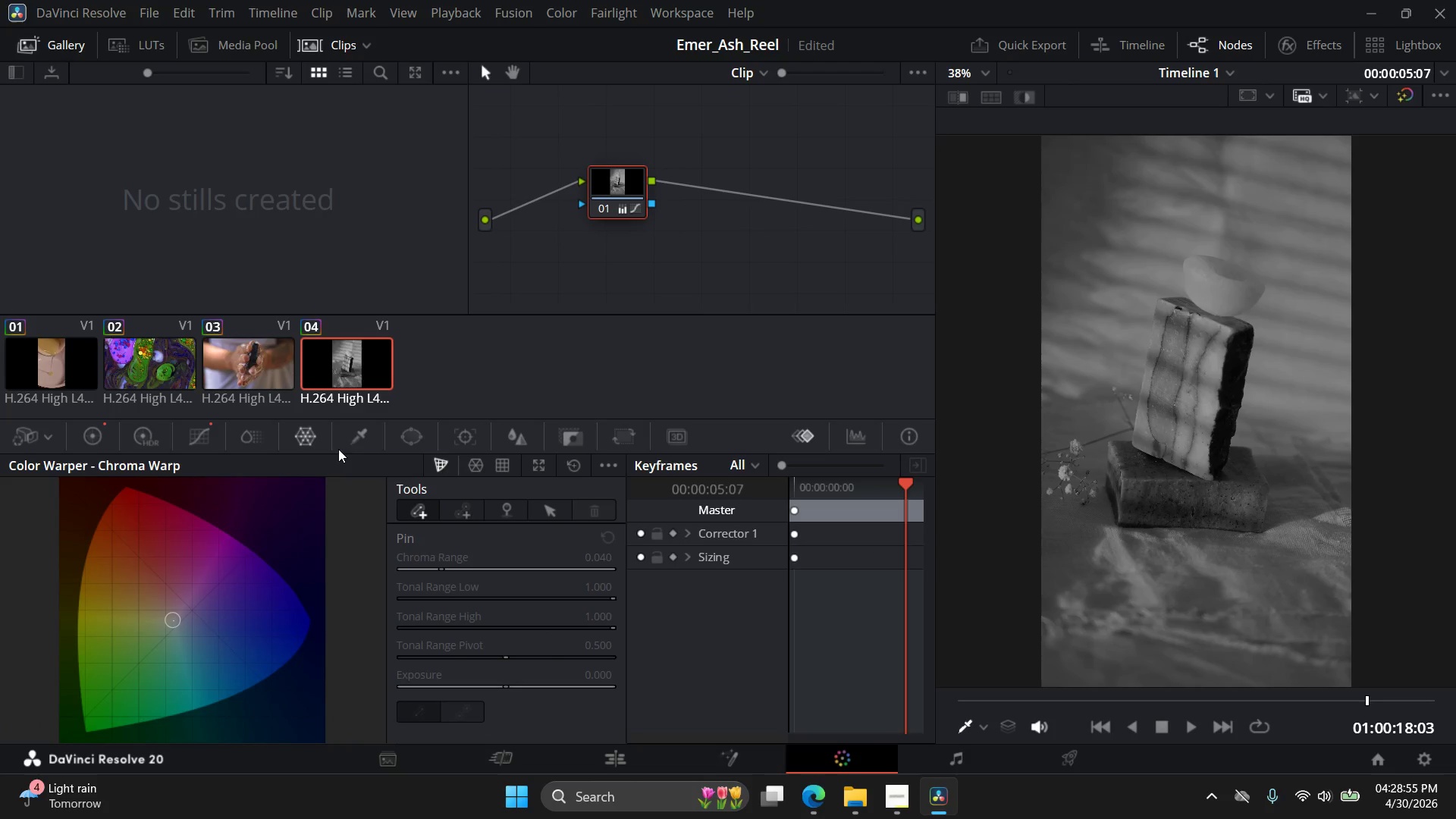 
left_click([358, 443])
 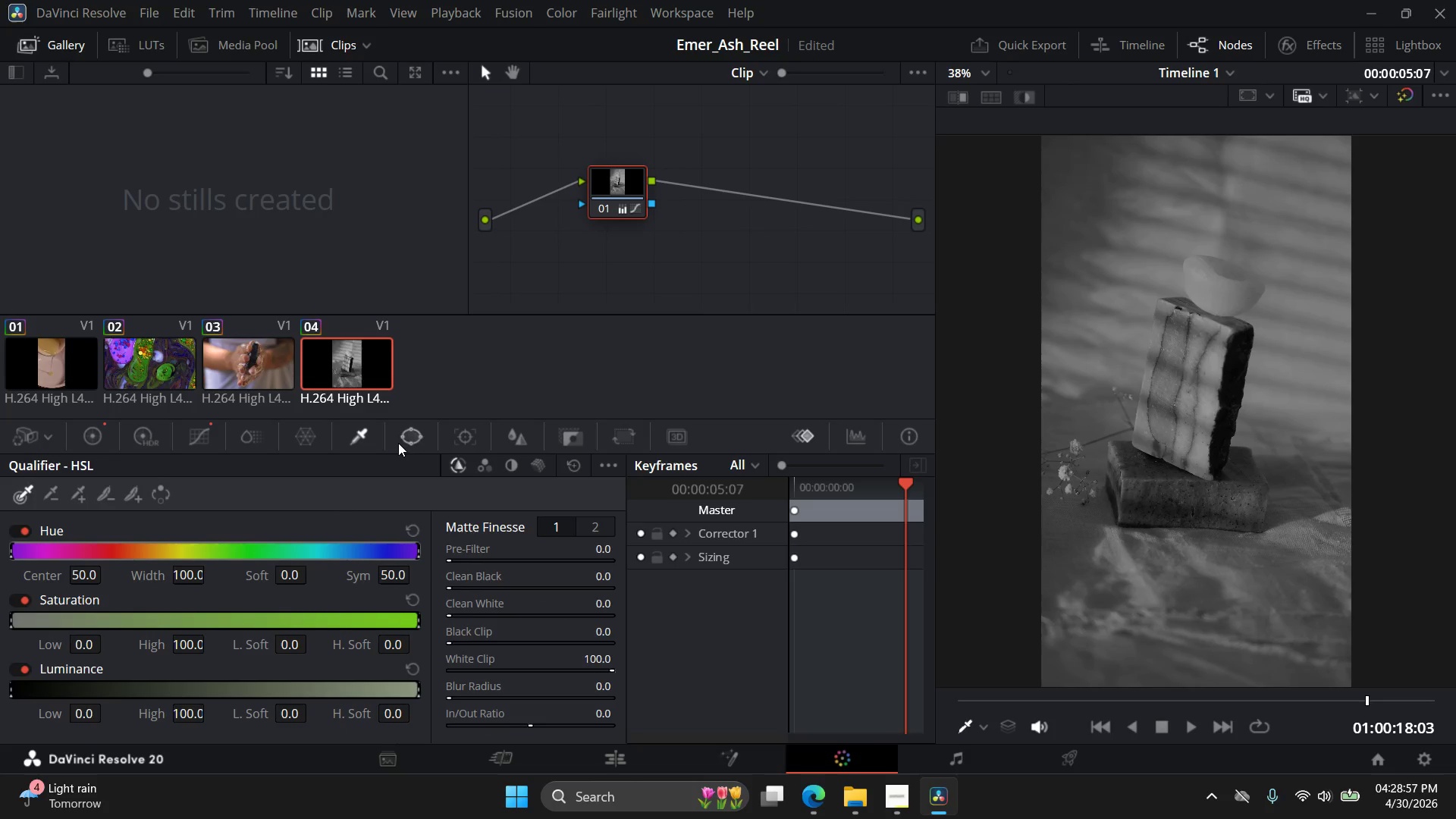 
left_click([404, 441])
 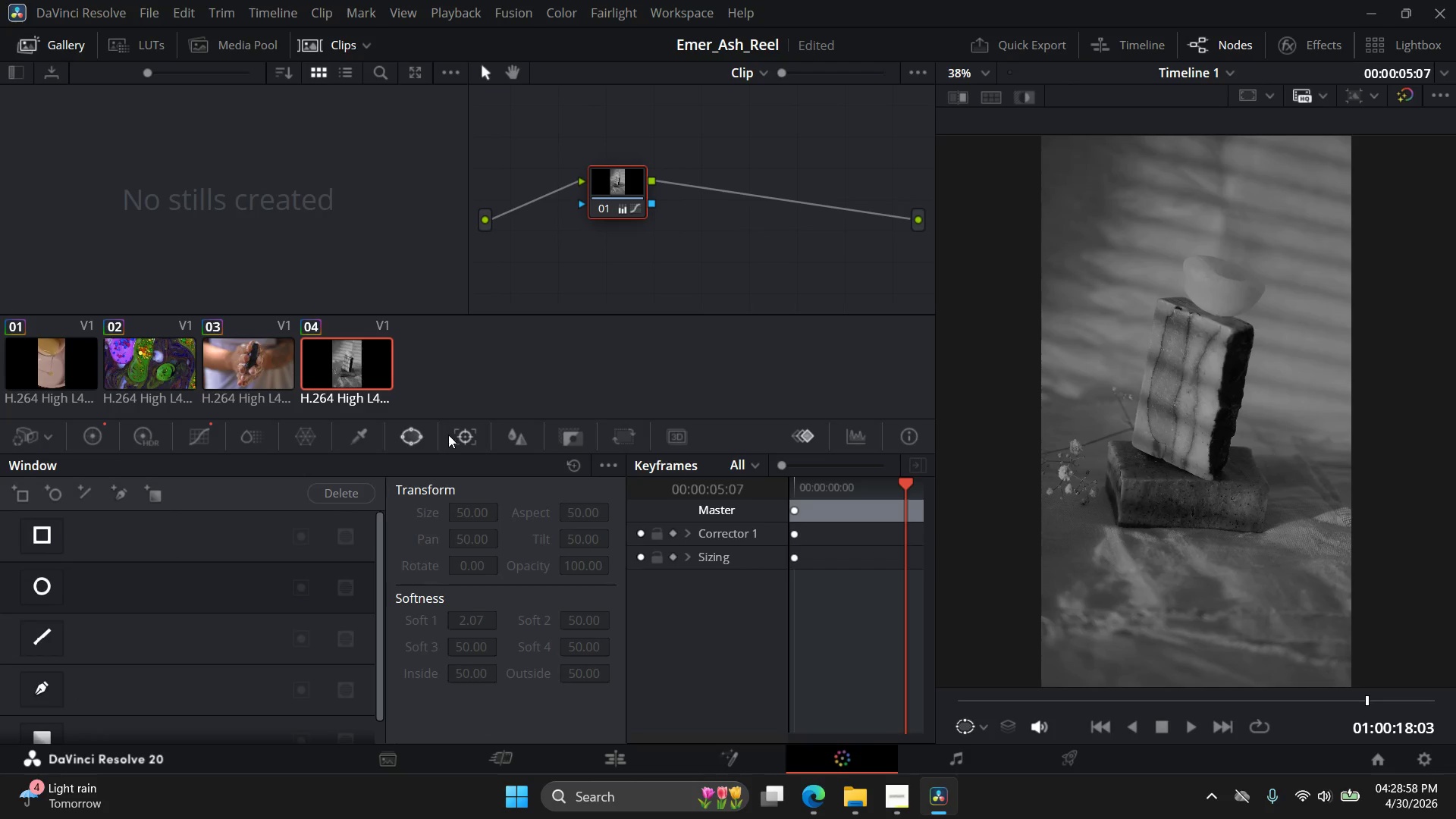 
left_click([463, 431])
 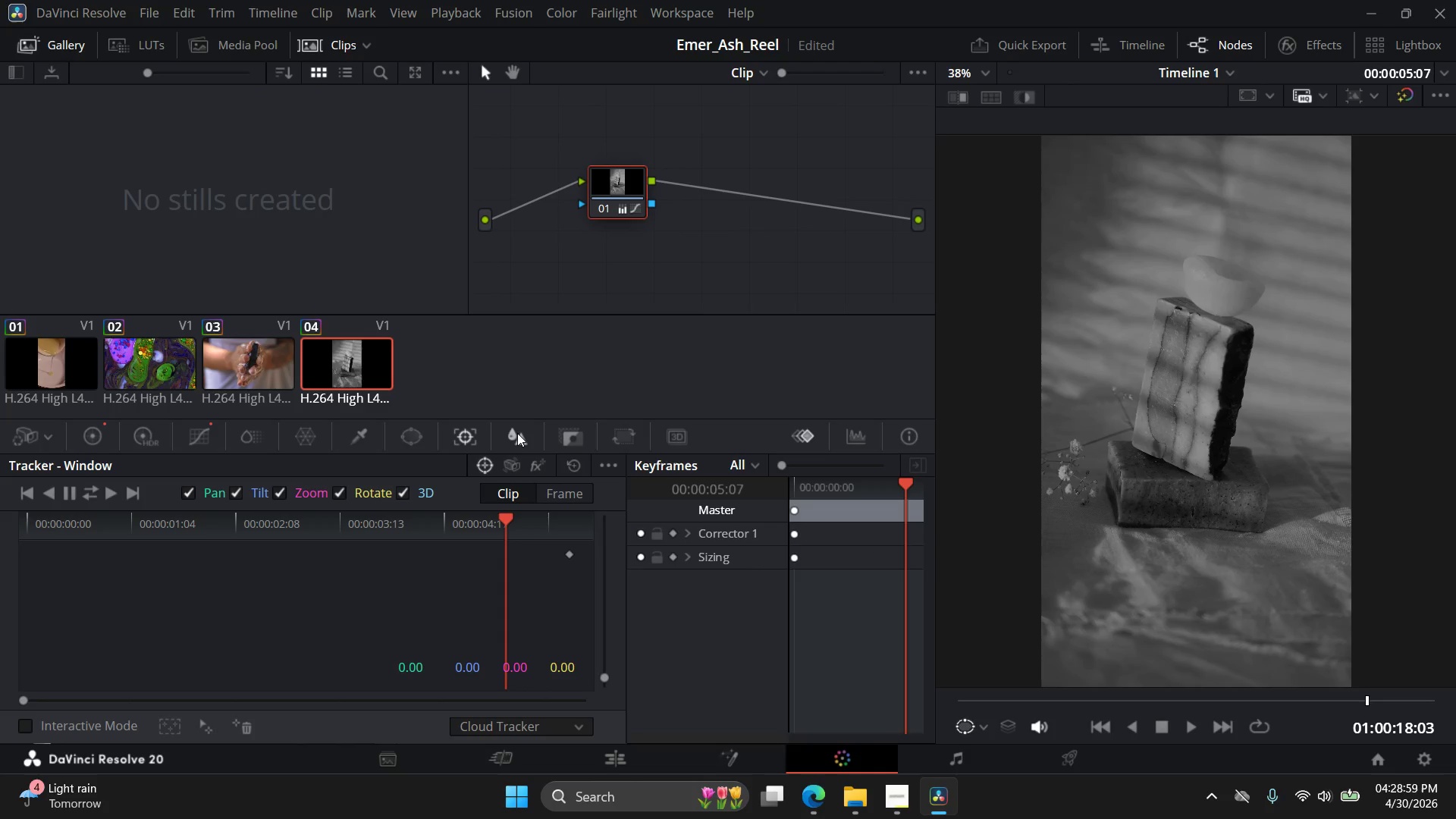 
left_click([517, 433])
 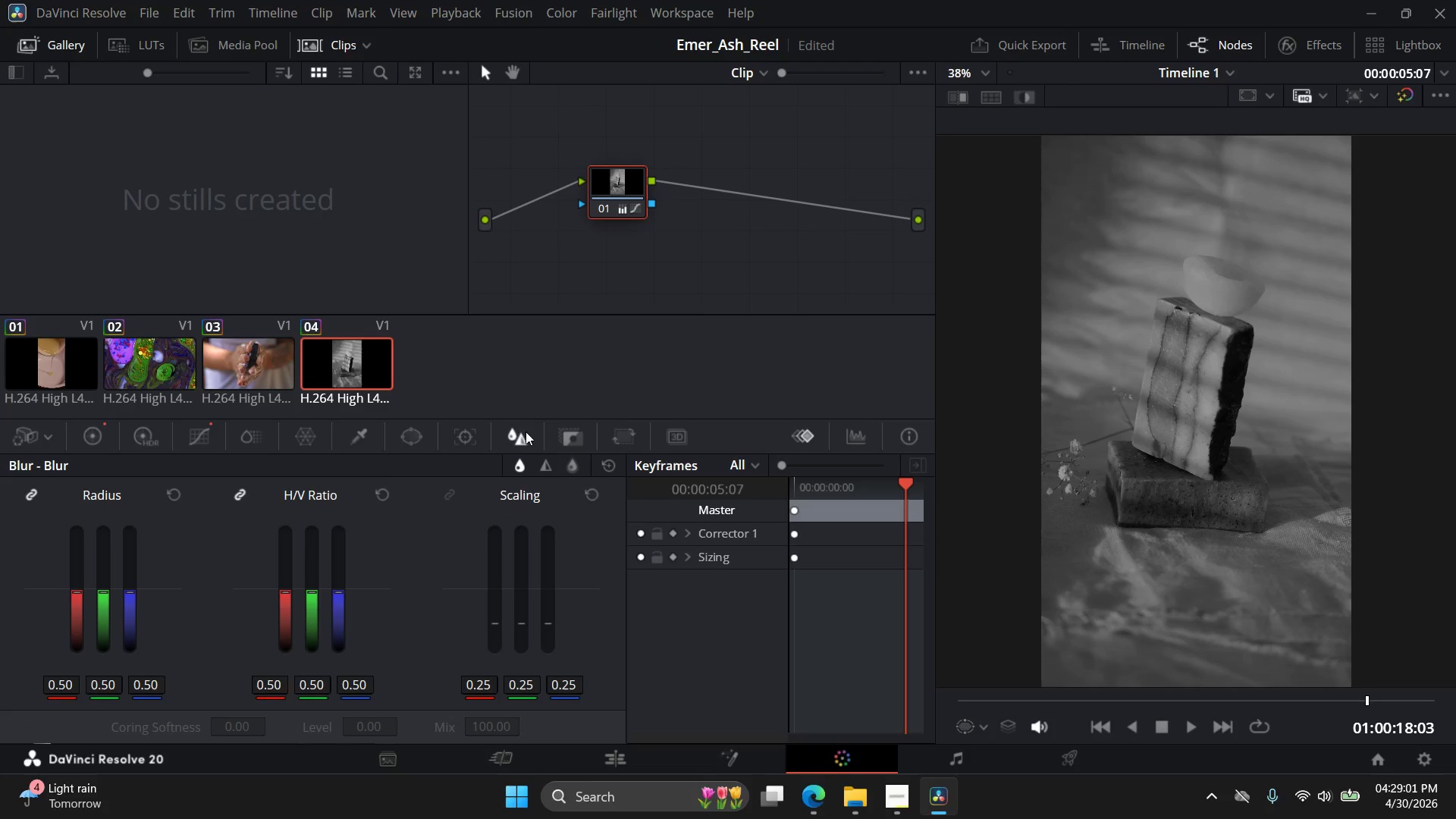 
left_click([567, 438])
 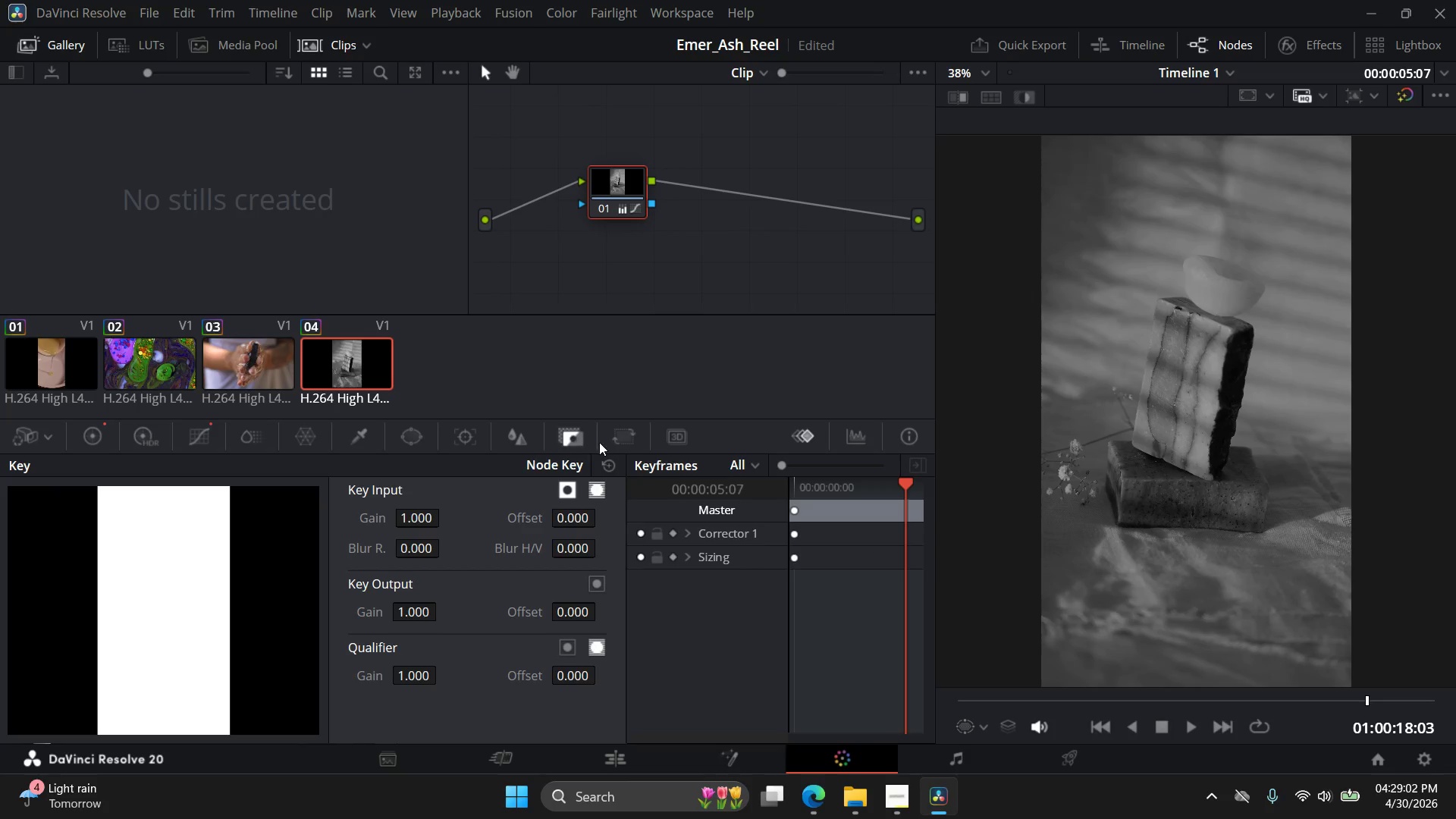 
left_click([603, 439])
 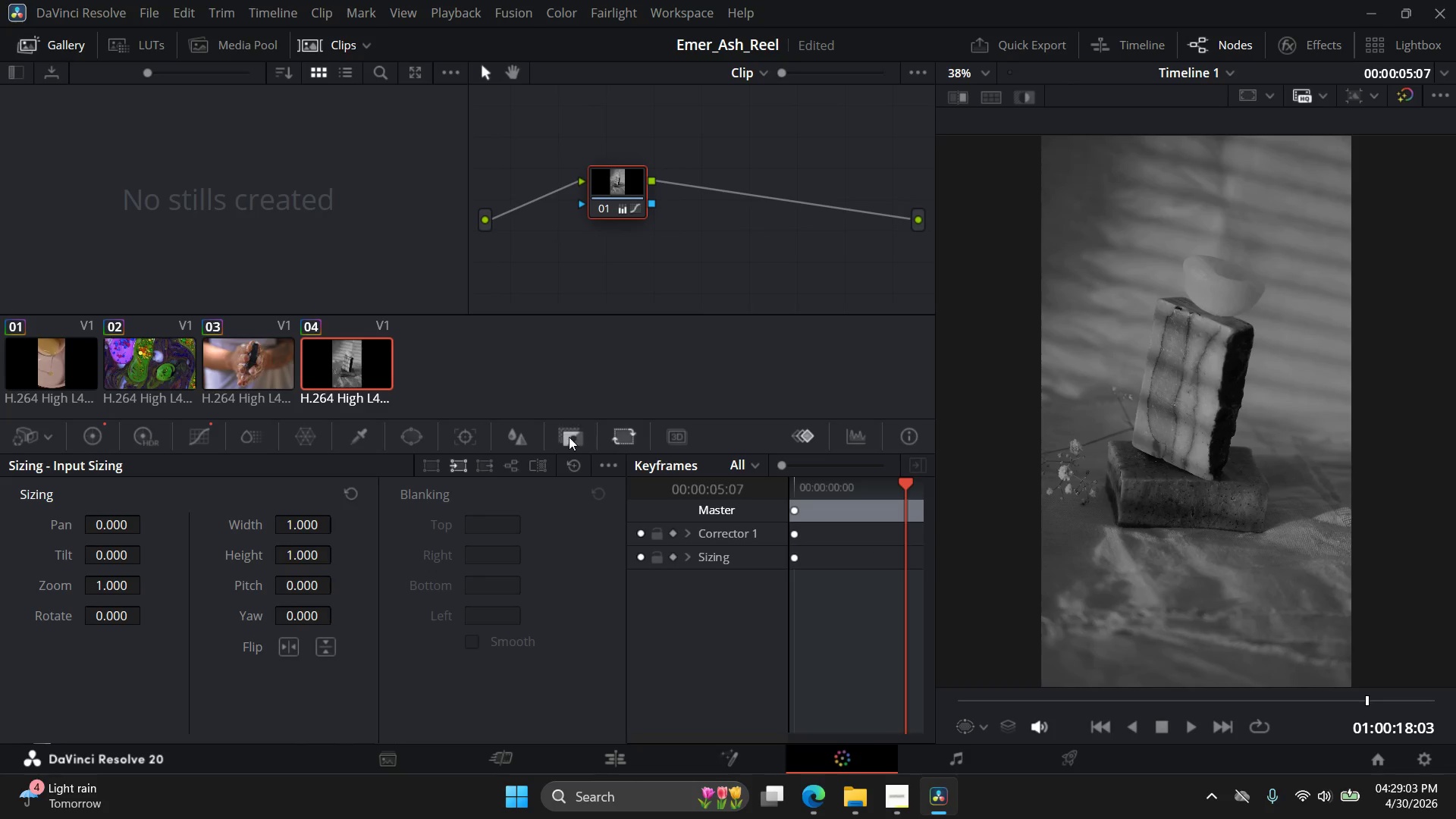 
left_click([566, 436])
 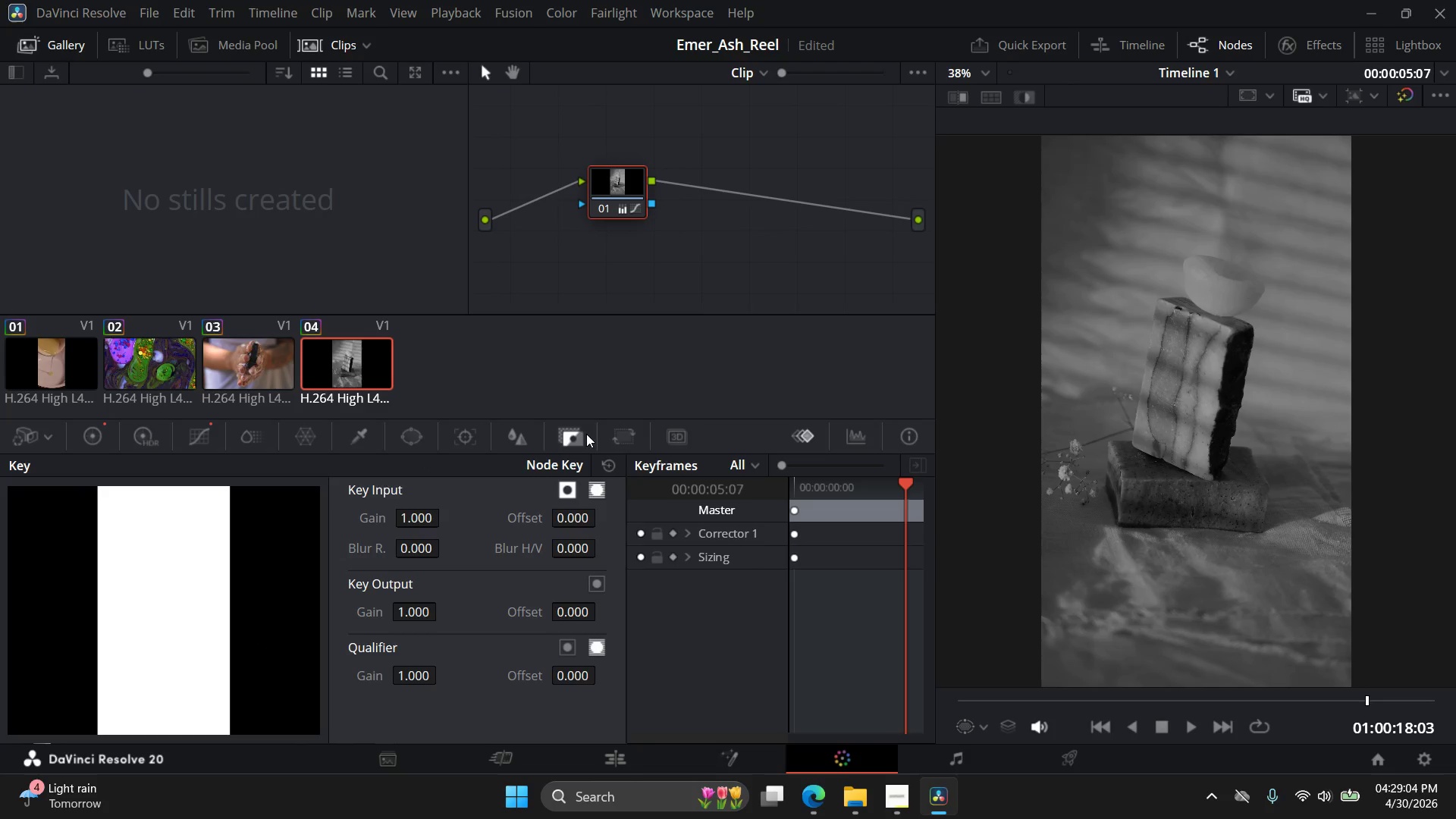 
left_click([599, 435])
 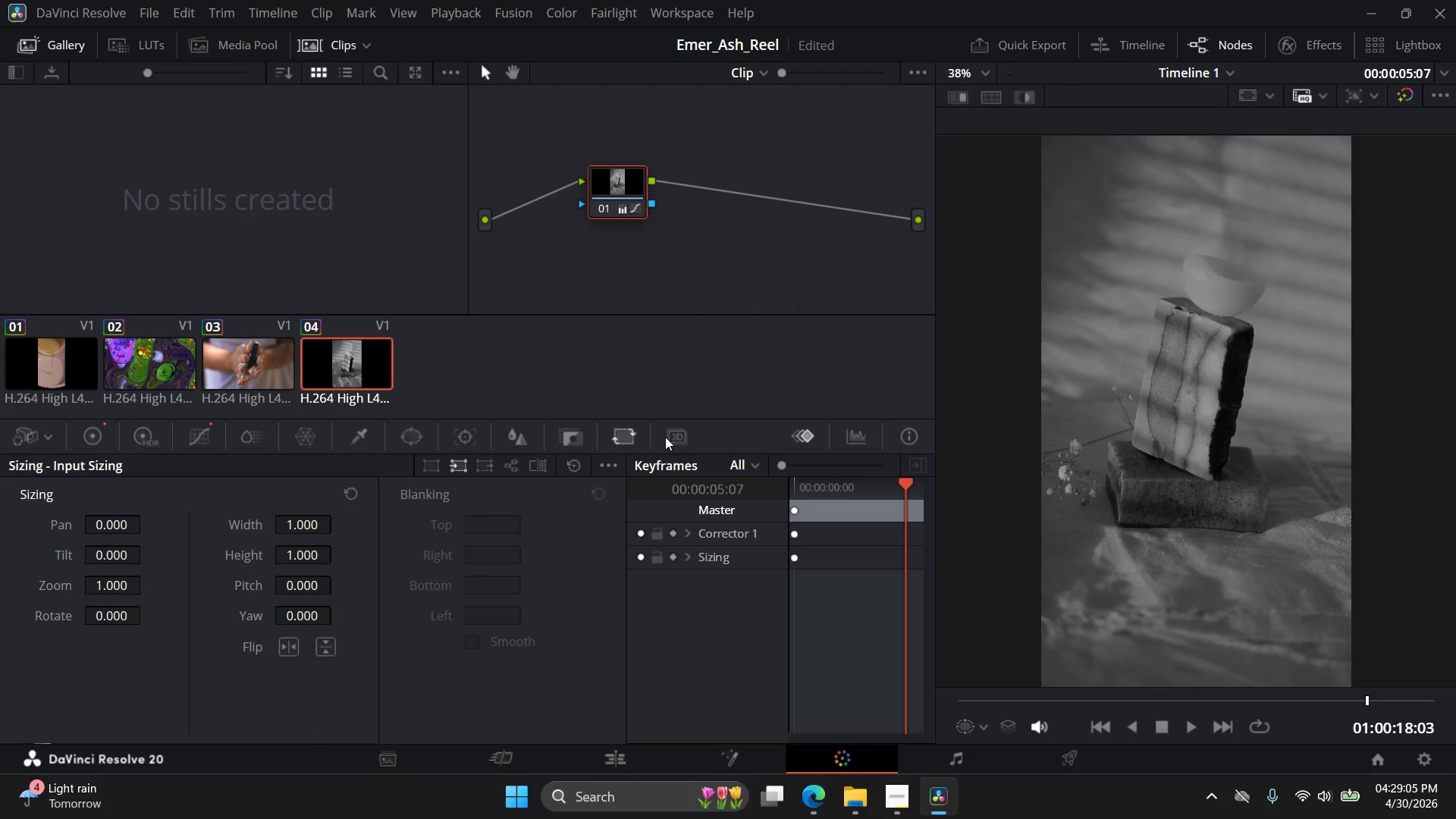 
left_click([665, 437])
 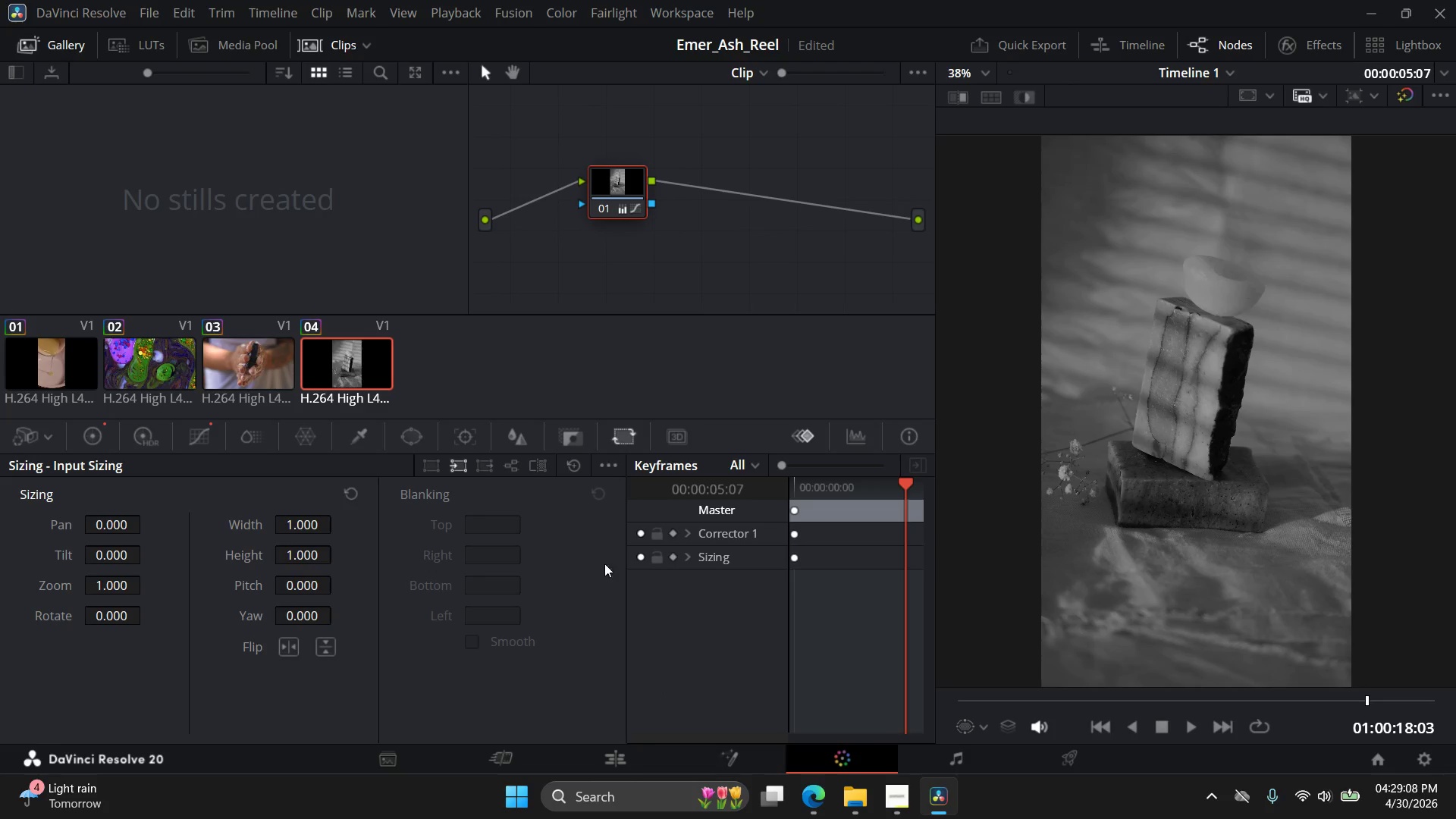 
left_click([629, 762])
 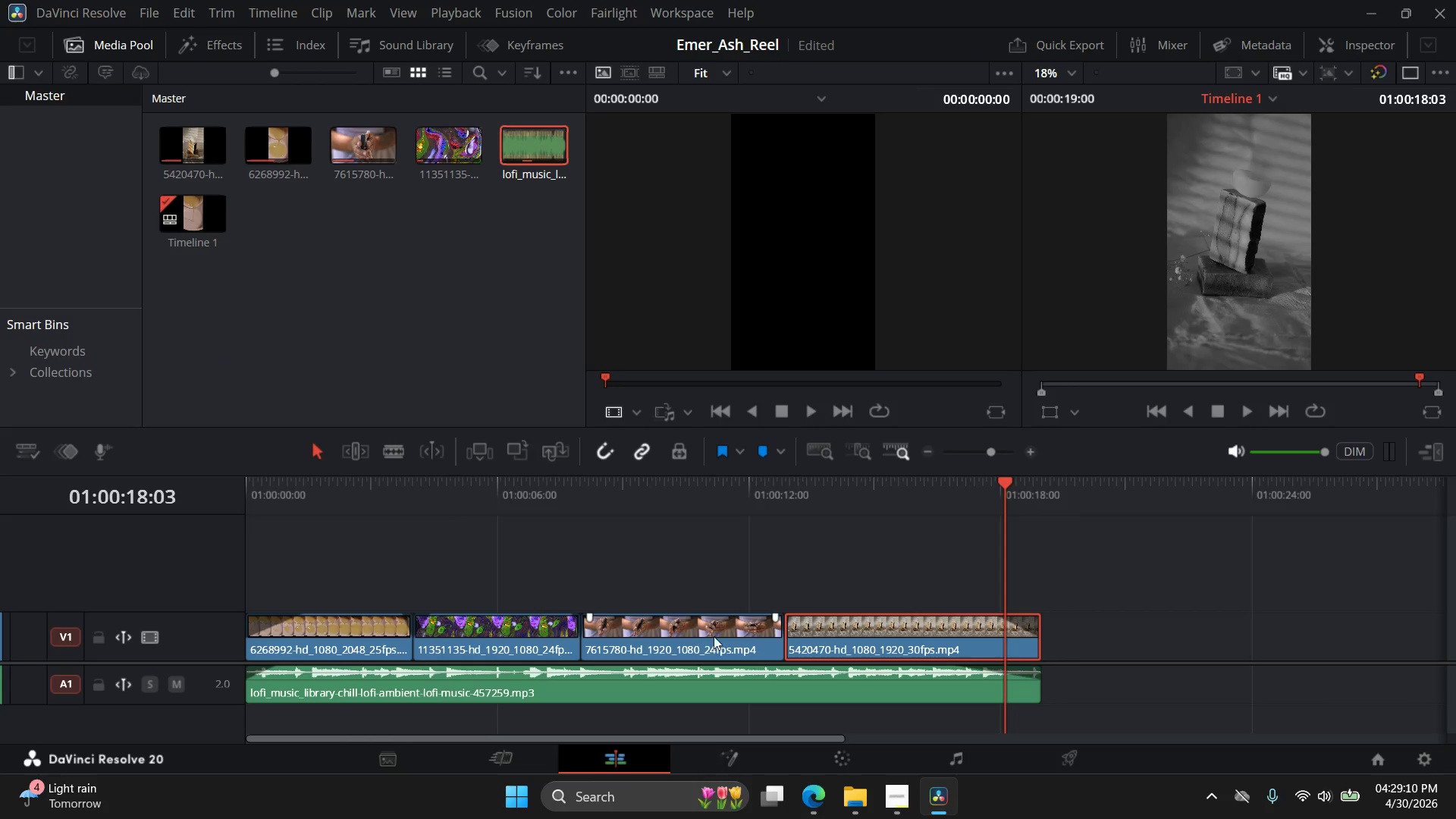 
left_click([695, 640])
 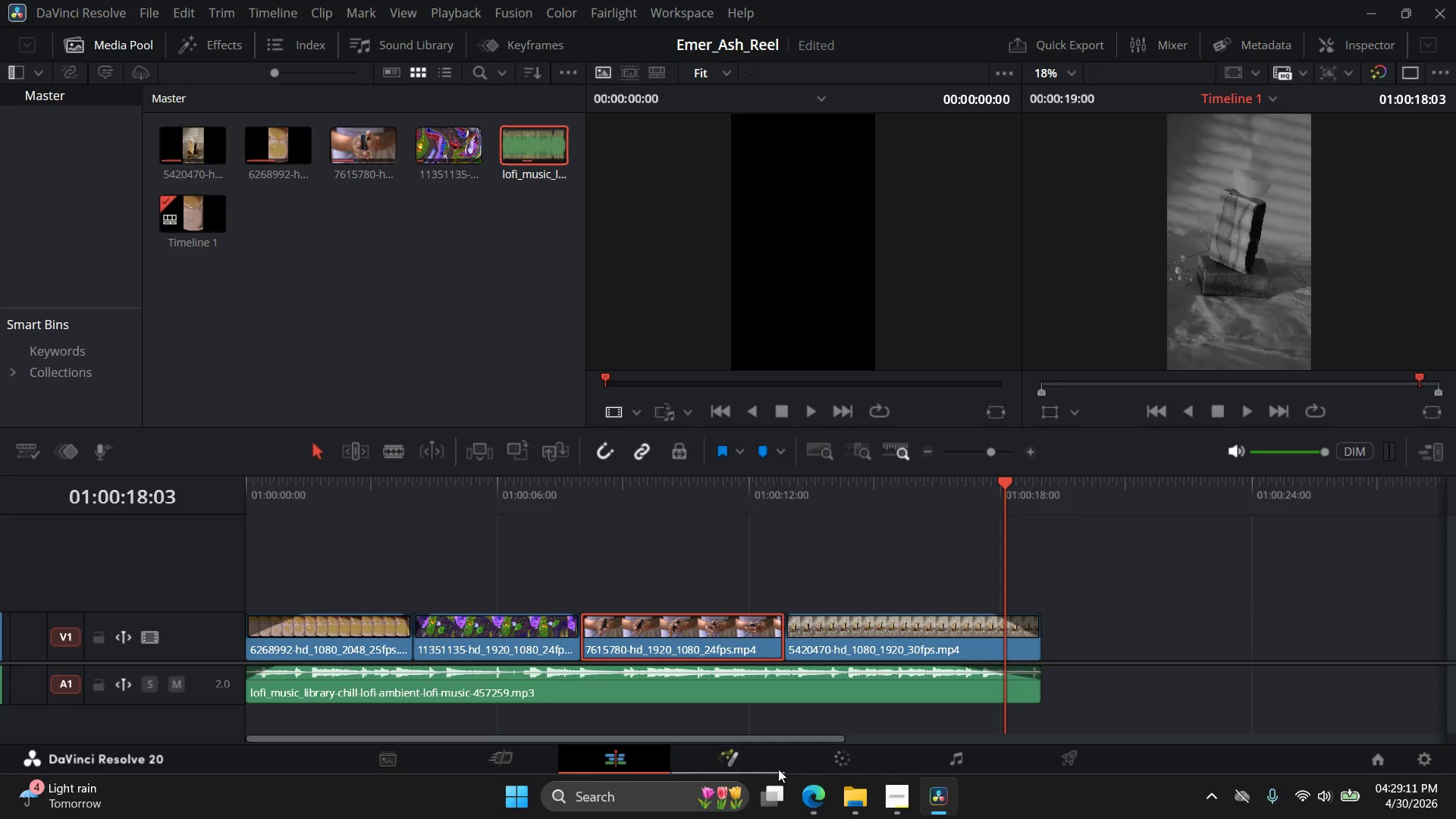 
left_click([838, 757])
 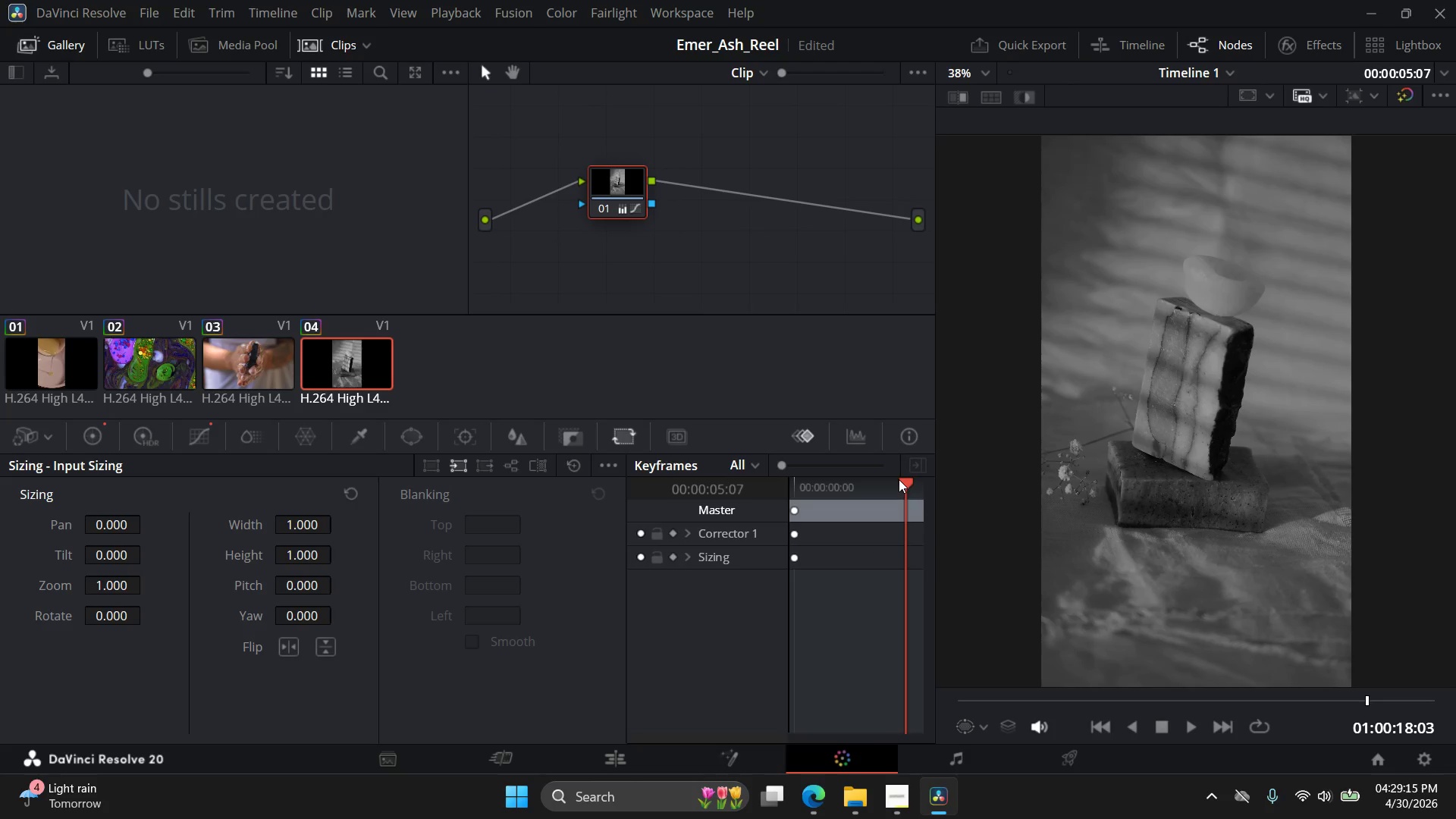 
left_click_drag(start_coordinate=[902, 482], to_coordinate=[810, 492])
 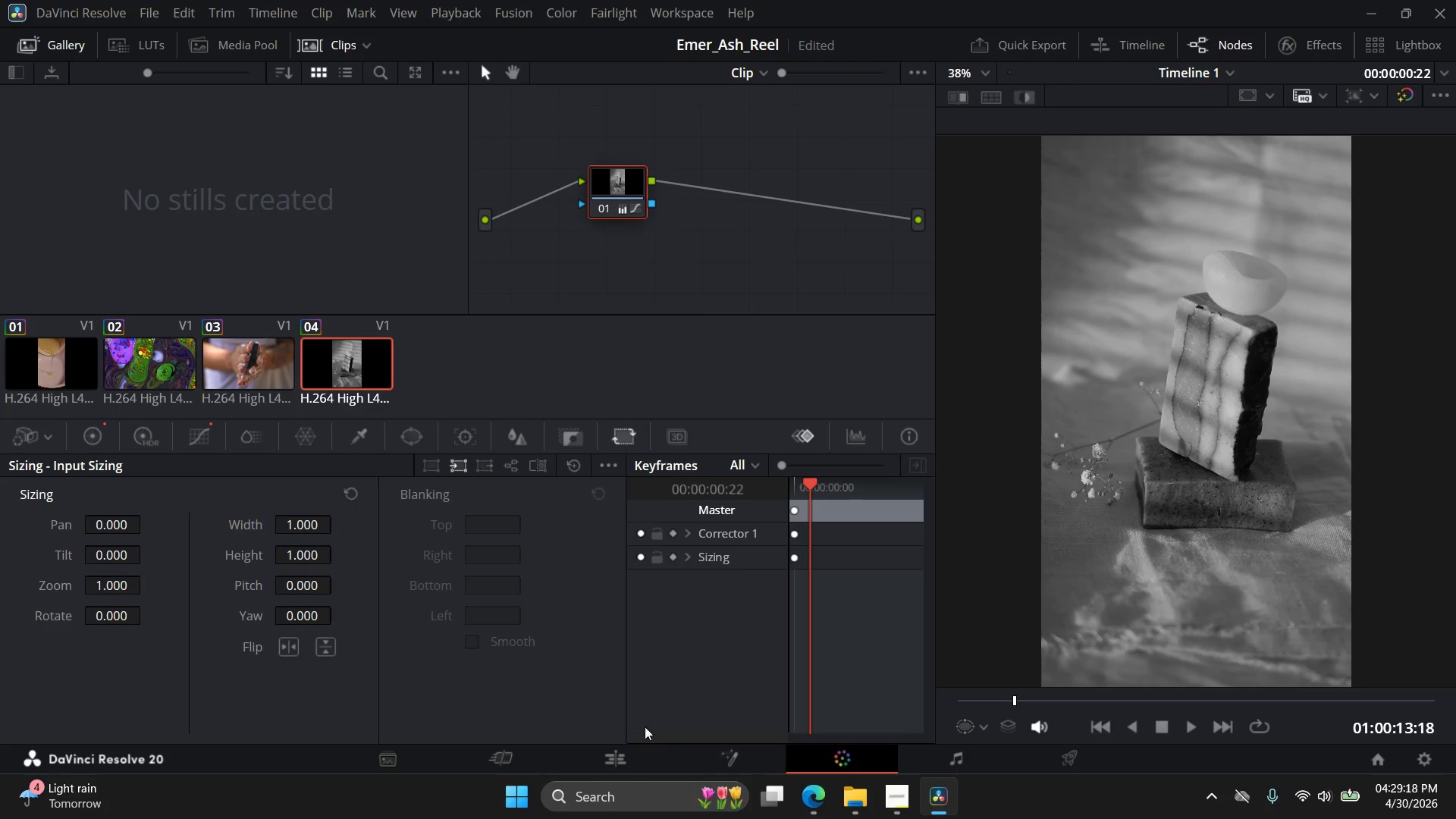 
left_click([636, 762])
 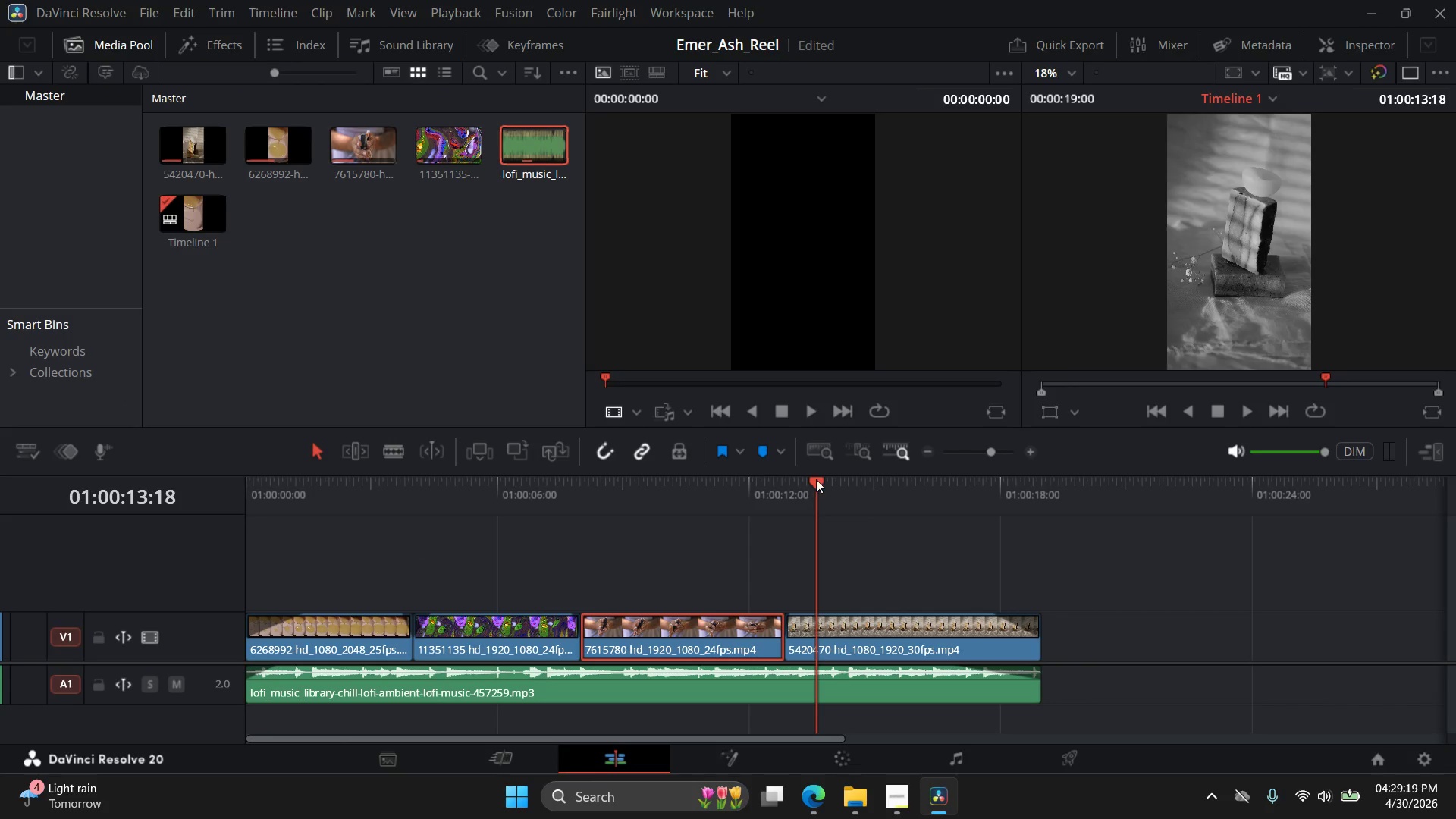 
left_click_drag(start_coordinate=[810, 479], to_coordinate=[645, 499])
 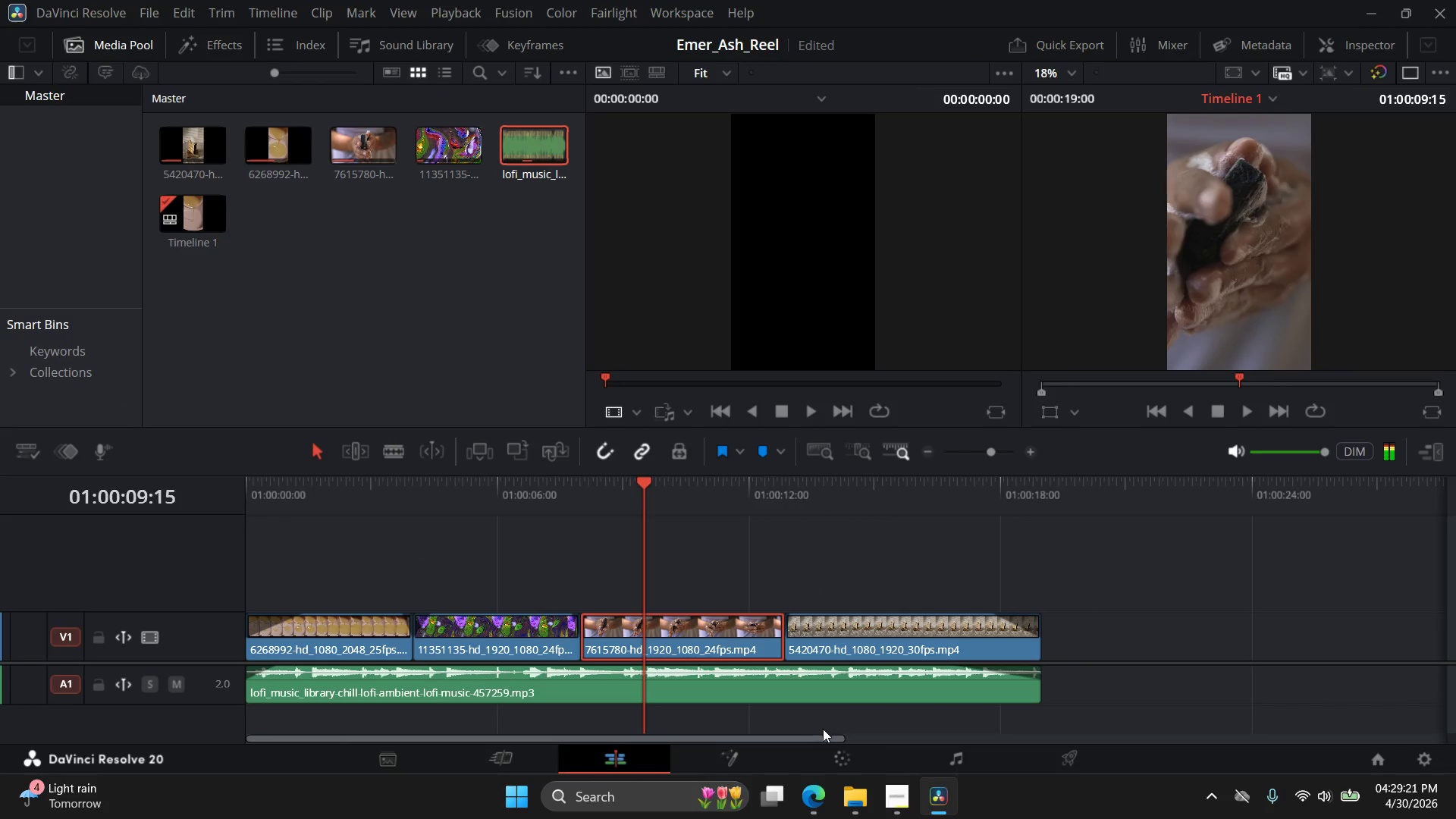 
left_click([833, 754])
 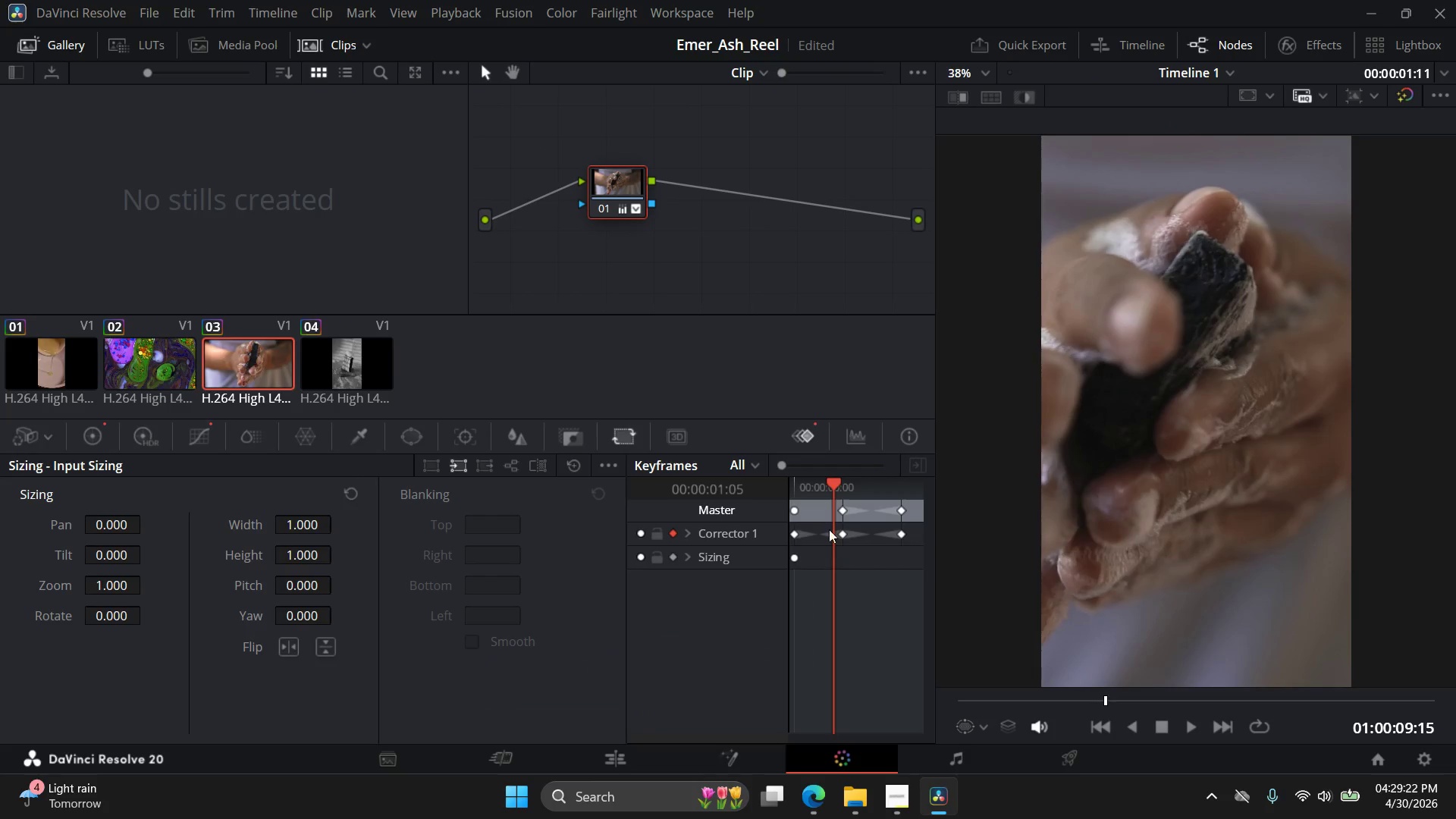 
left_click_drag(start_coordinate=[833, 481], to_coordinate=[763, 482])
 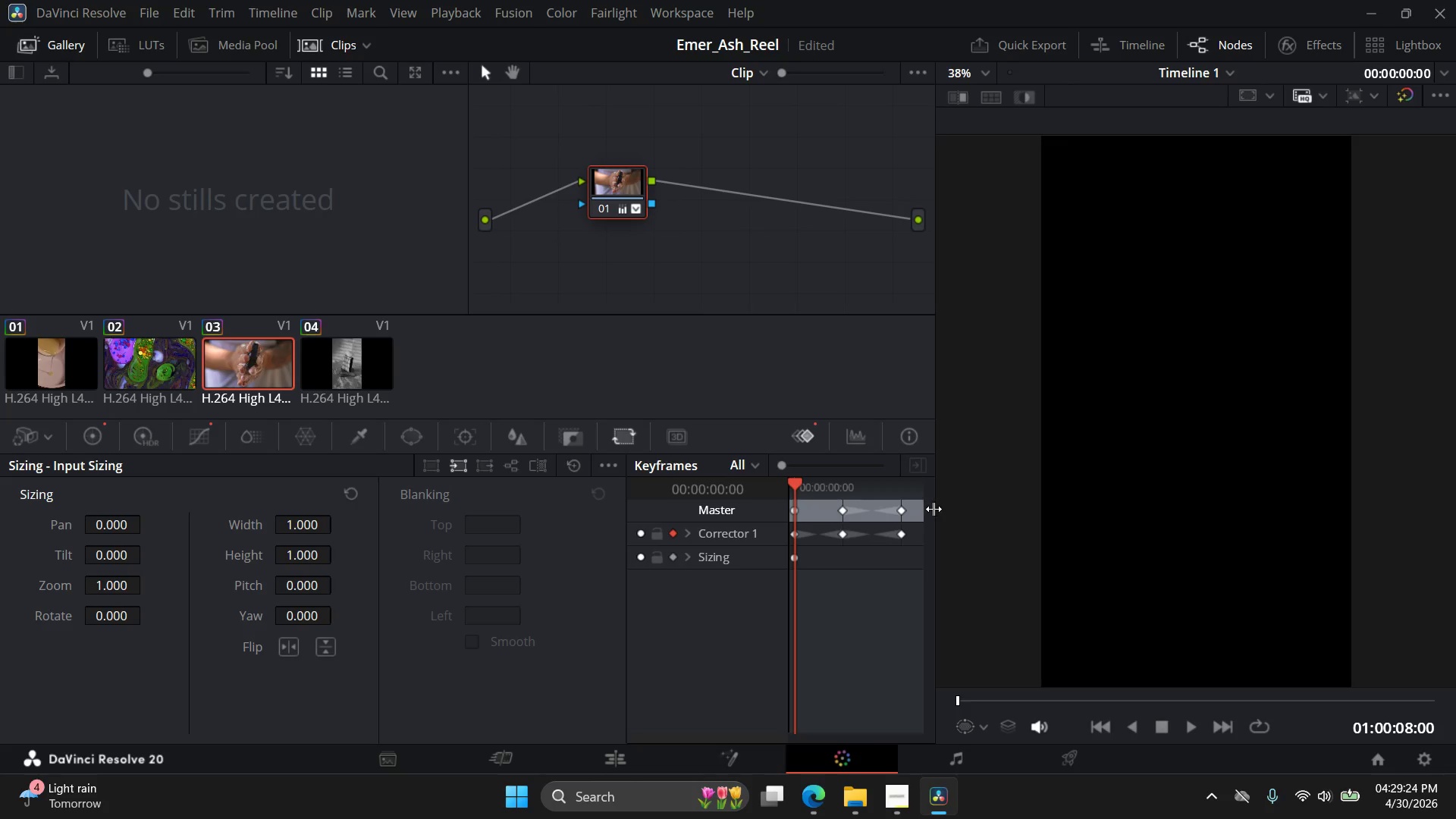 
left_click_drag(start_coordinate=[934, 509], to_coordinate=[1066, 507])
 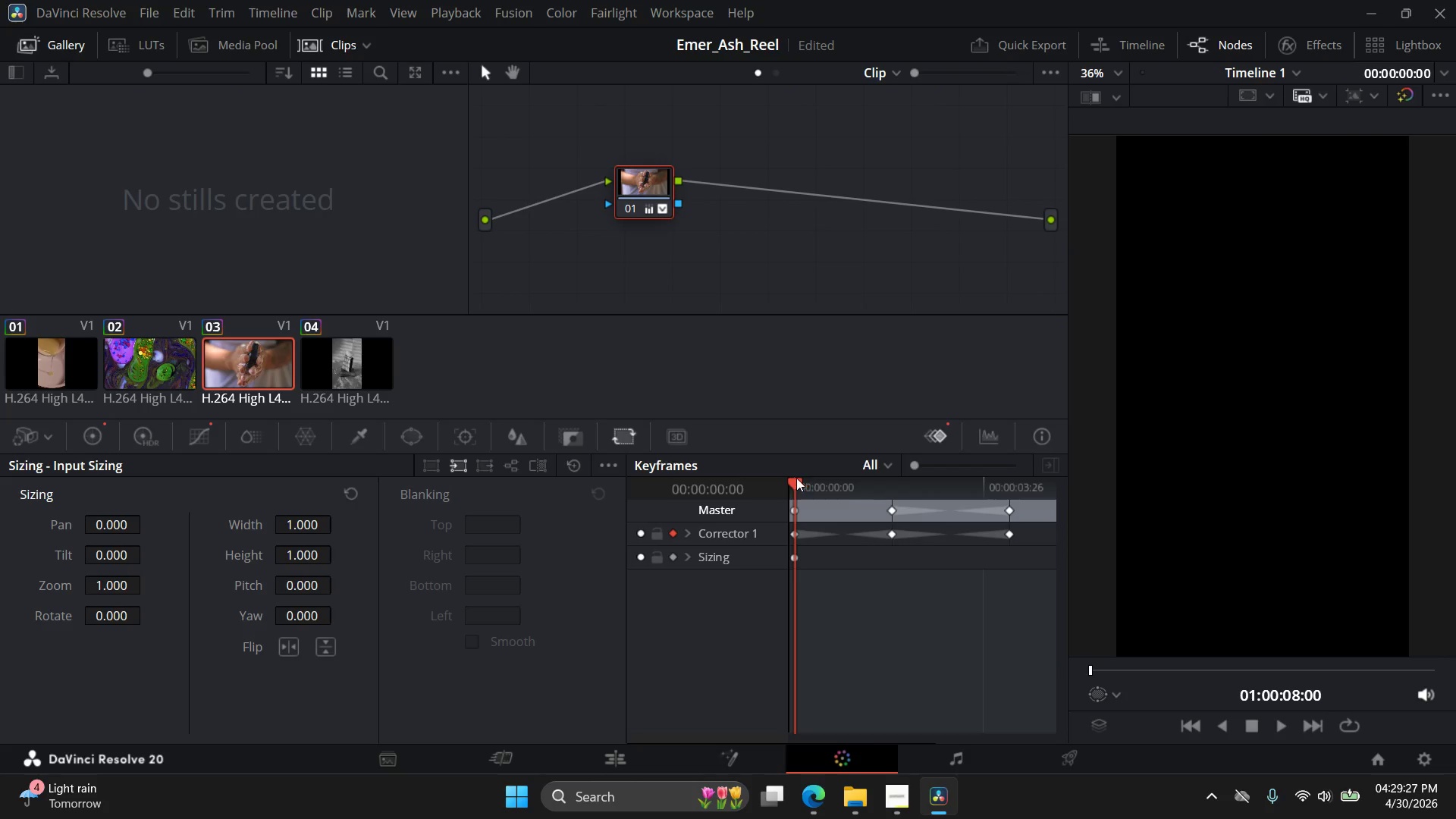 
left_click_drag(start_coordinate=[796, 478], to_coordinate=[1066, 494])
 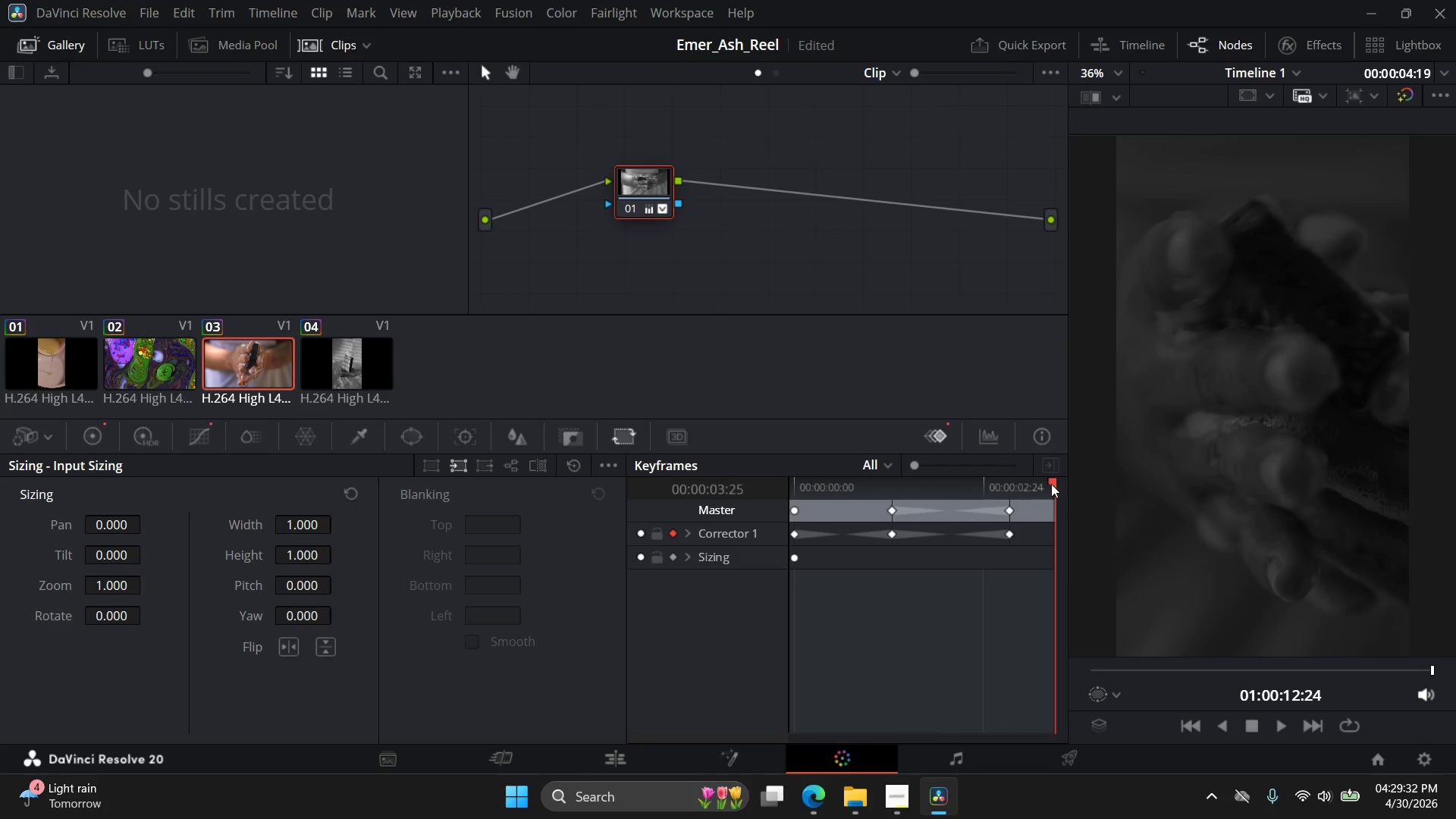 
left_click_drag(start_coordinate=[1052, 484], to_coordinate=[1040, 484])
 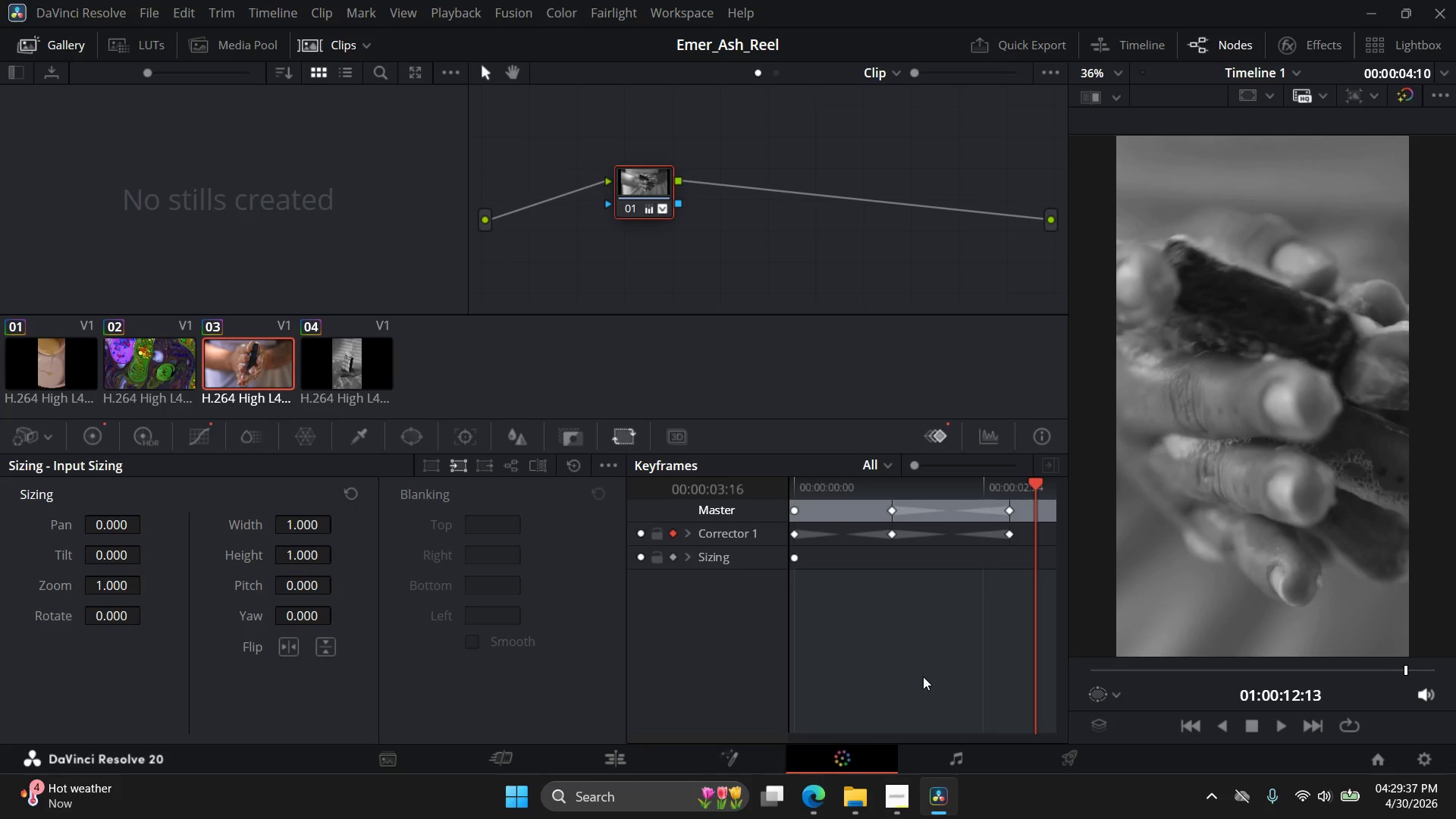 
wait(8.48)
 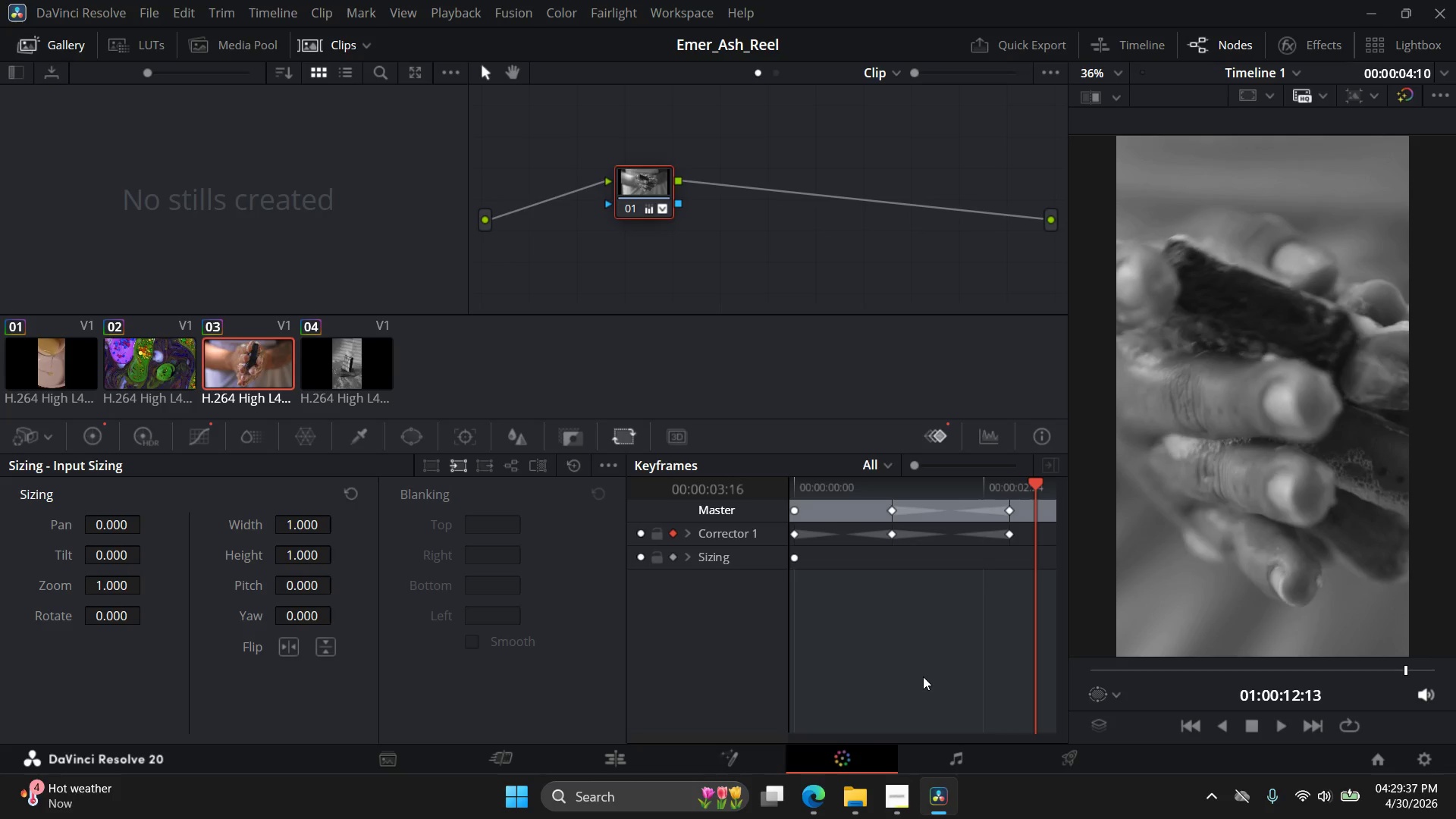 
left_click([827, 798])
 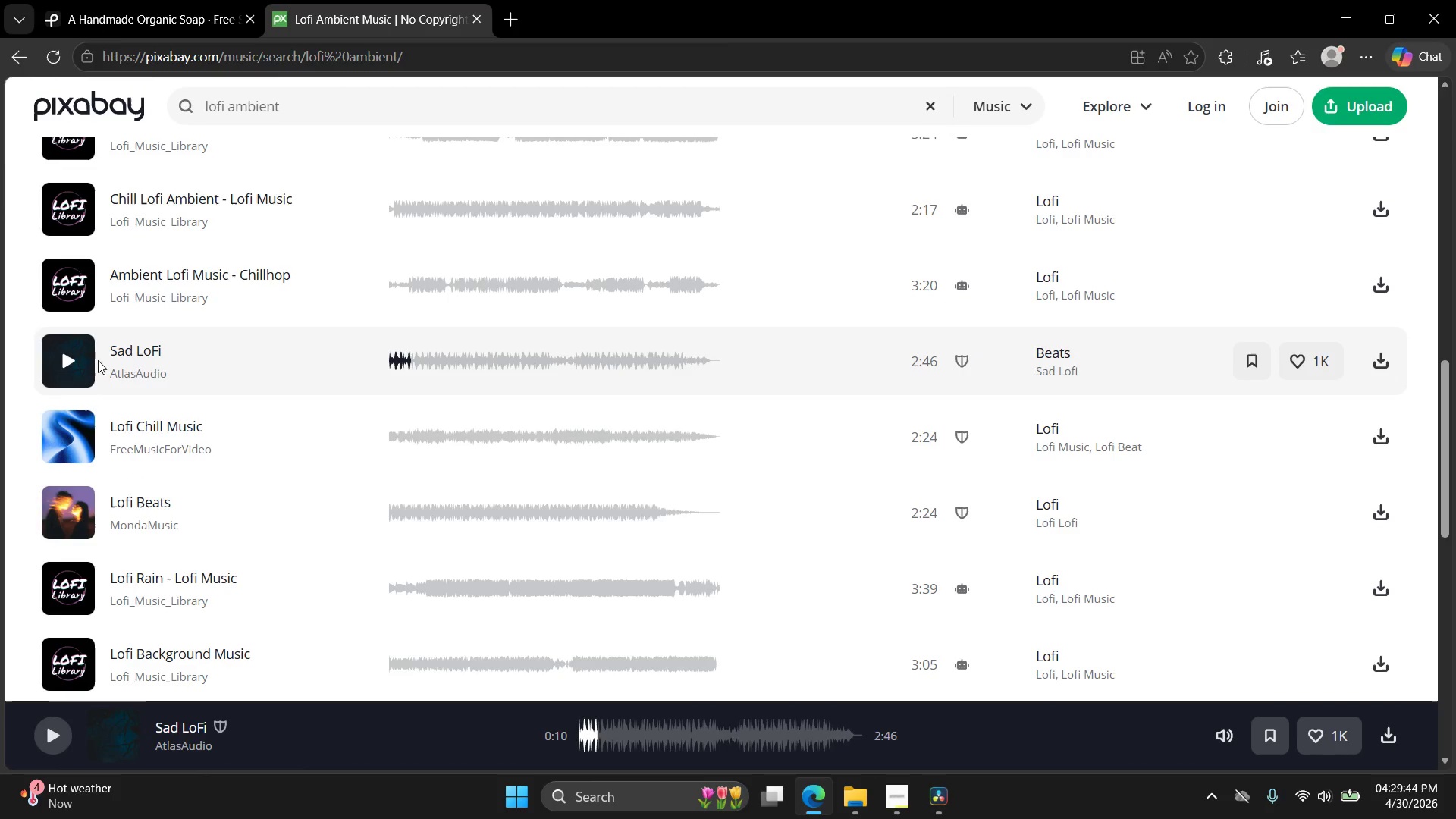 
left_click([96, 432])
 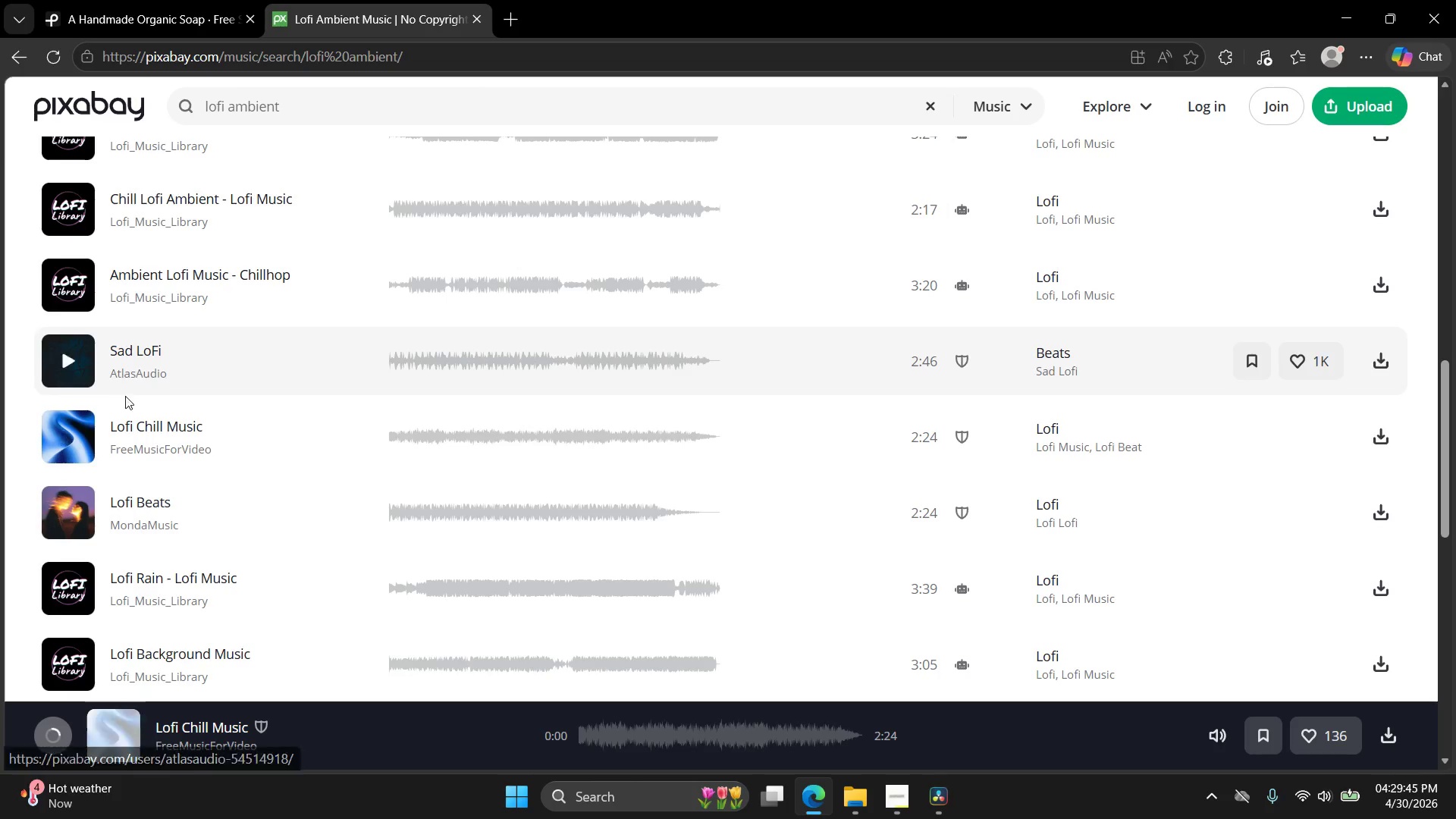 
scroll: coordinate [129, 412], scroll_direction: down, amount: 2.0
 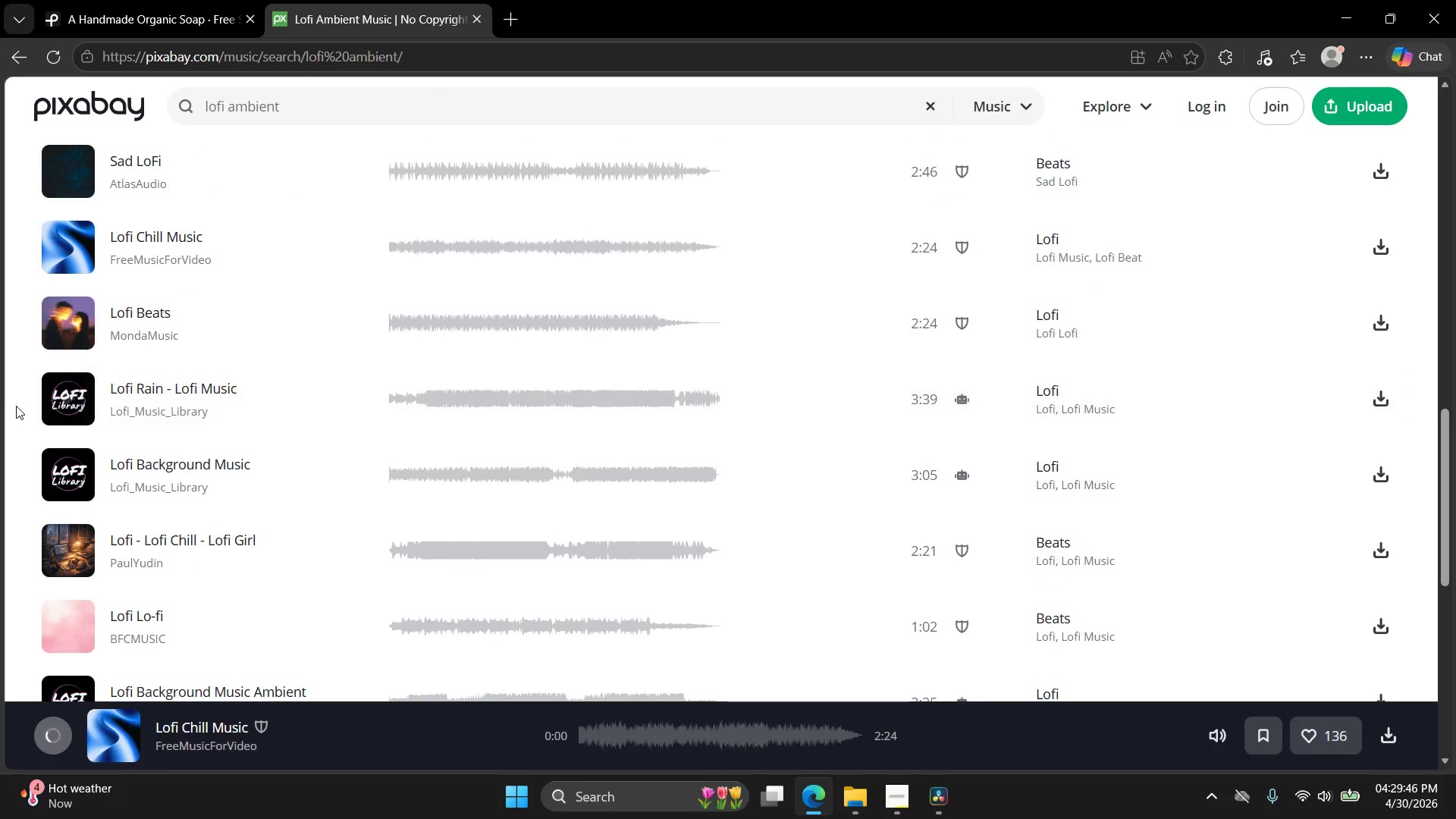 
left_click([52, 380])
 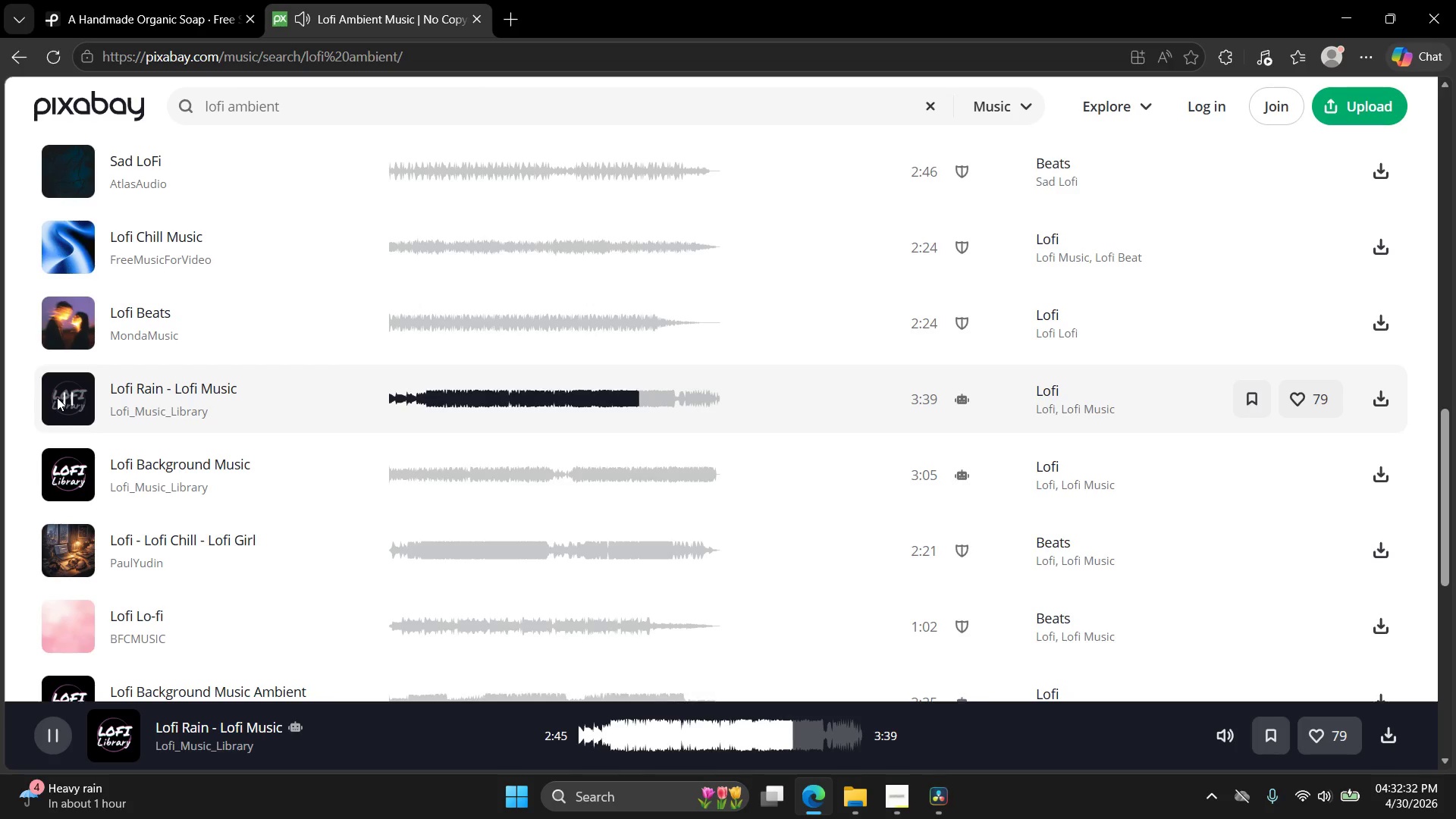 
wait(170.91)
 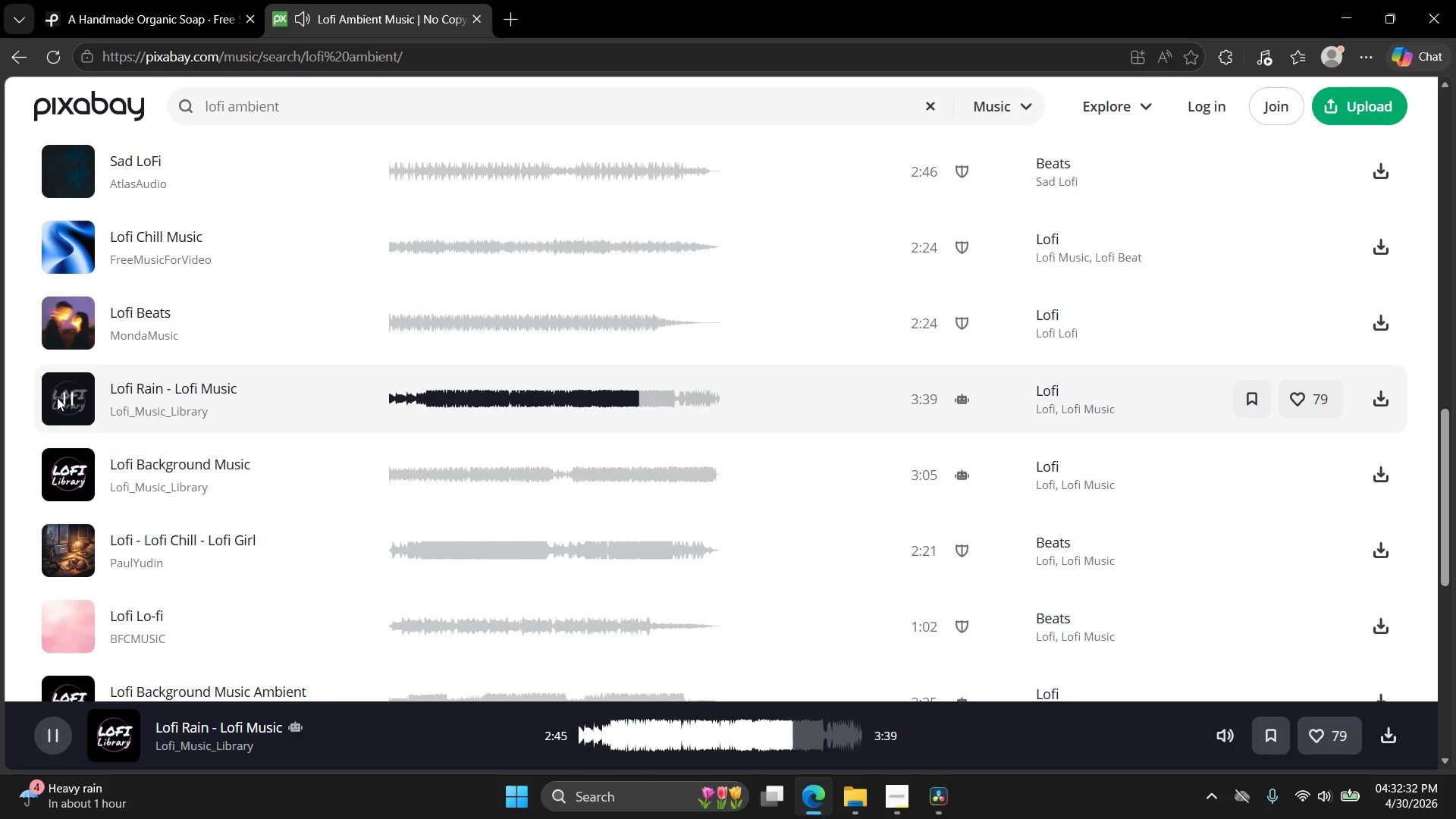 
left_click([886, 796])